 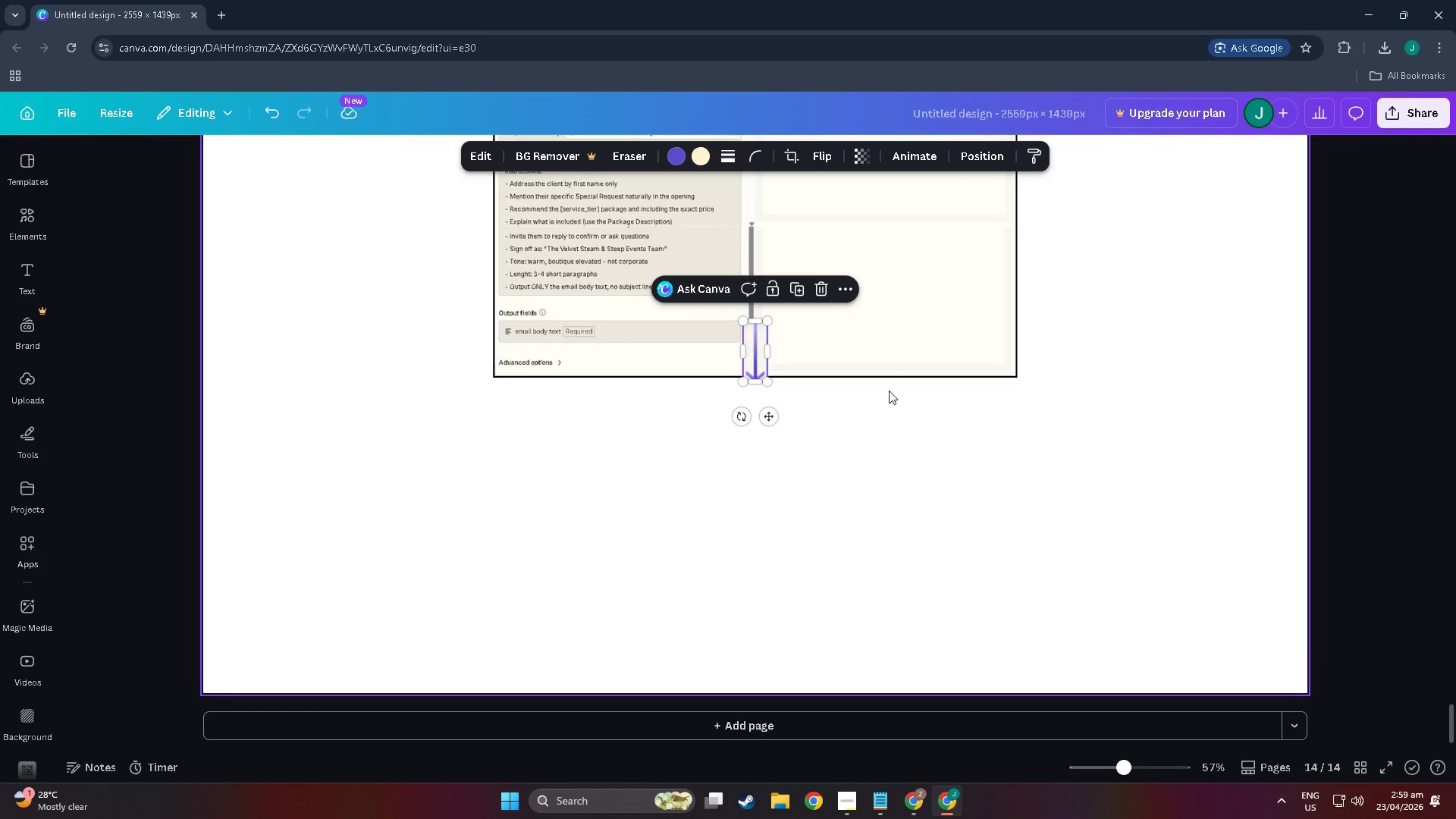 
left_click_drag(start_coordinate=[754, 358], to_coordinate=[755, 414])
 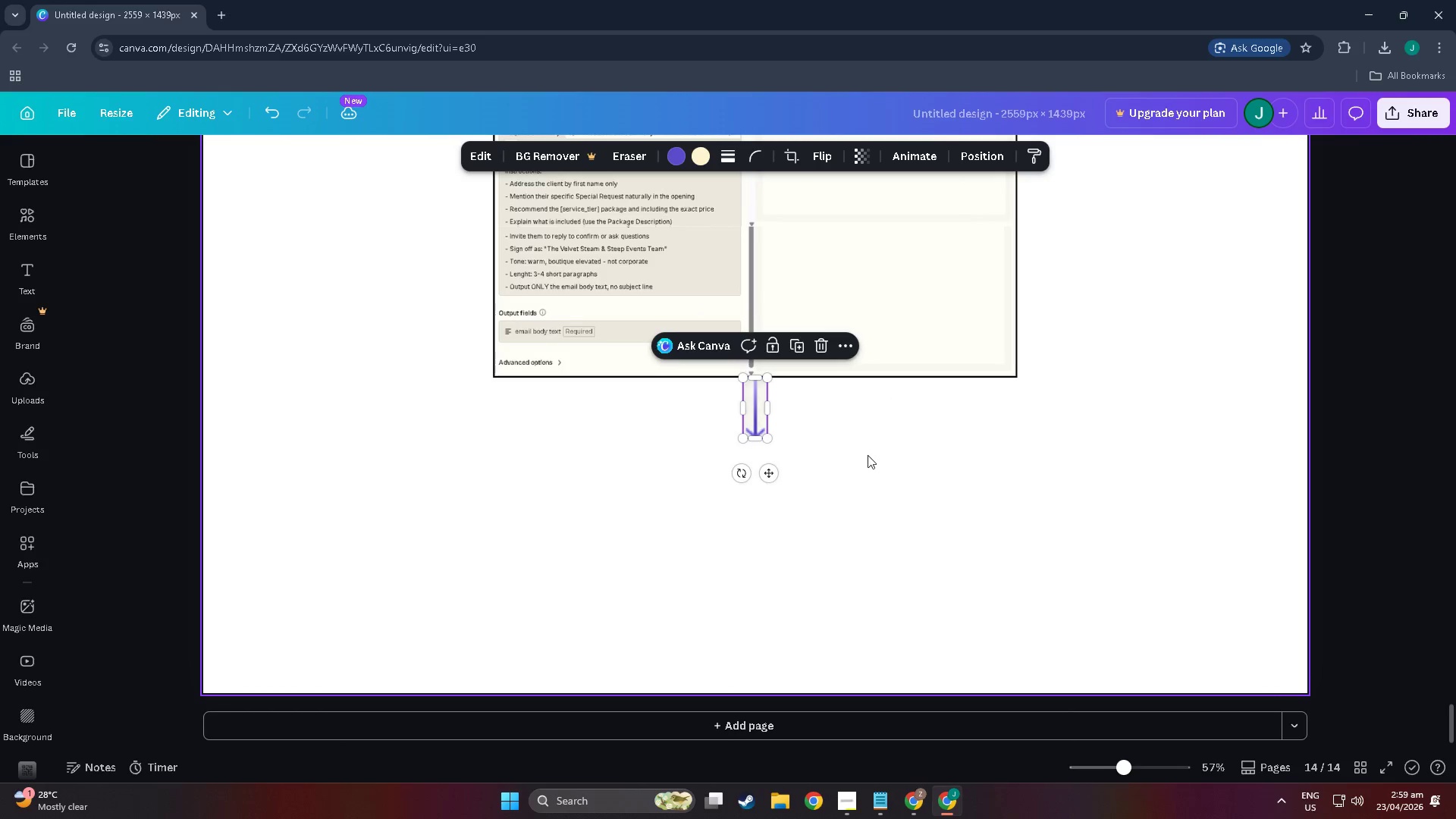 
left_click([868, 455])
 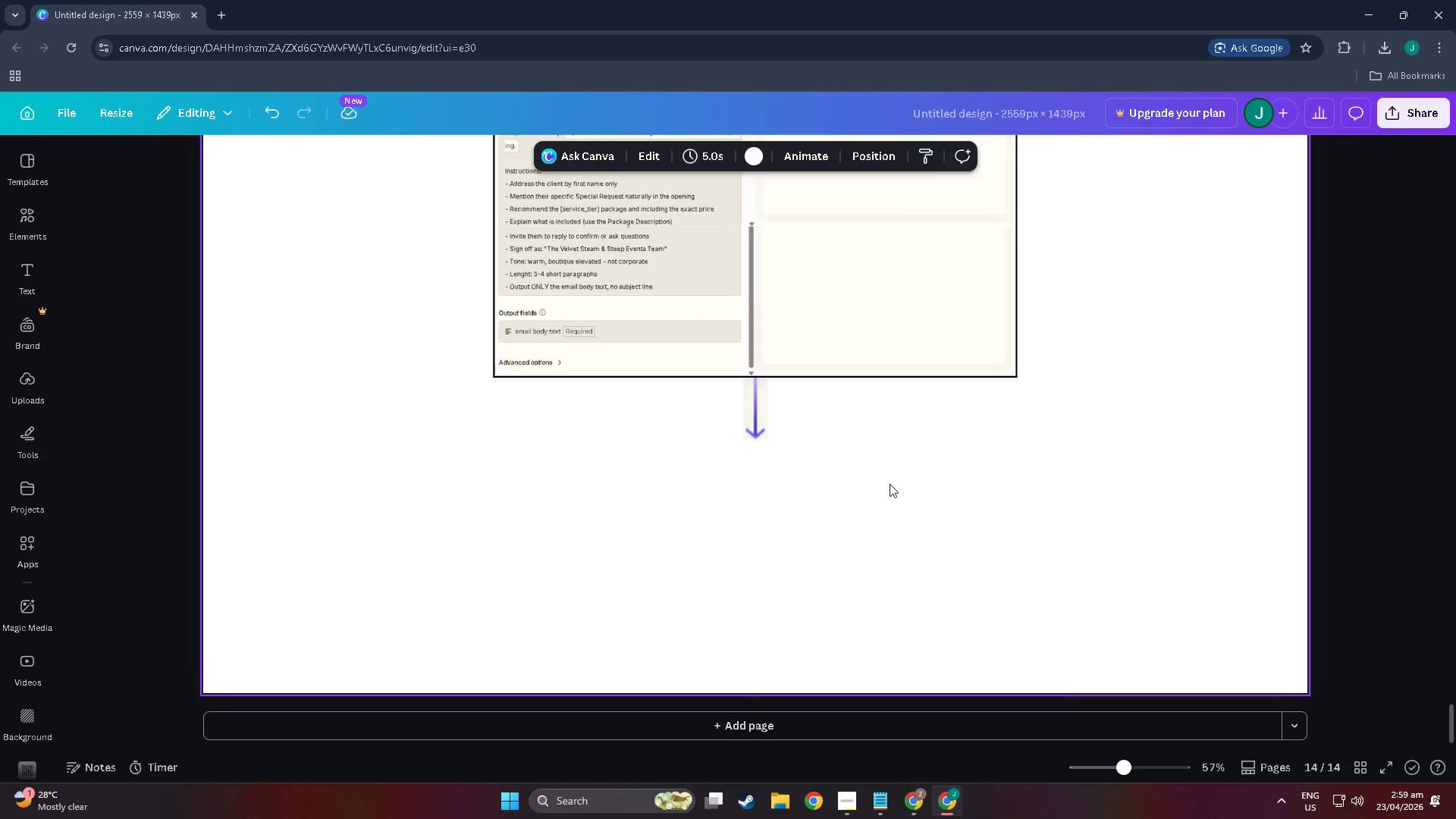 
scroll: coordinate [830, 560], scroll_direction: none, amount: 0.0
 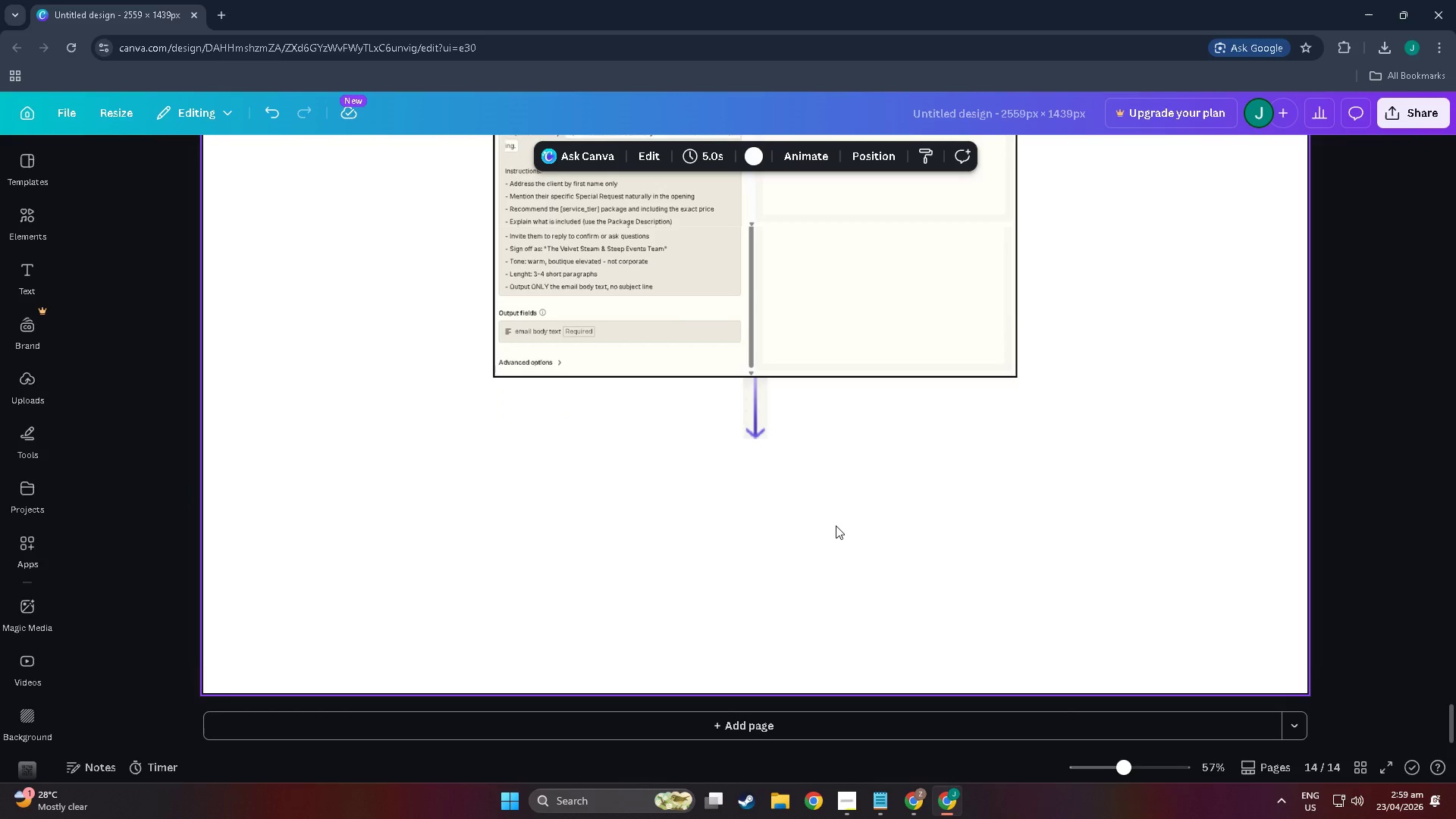 
key(Alt+Tab)
 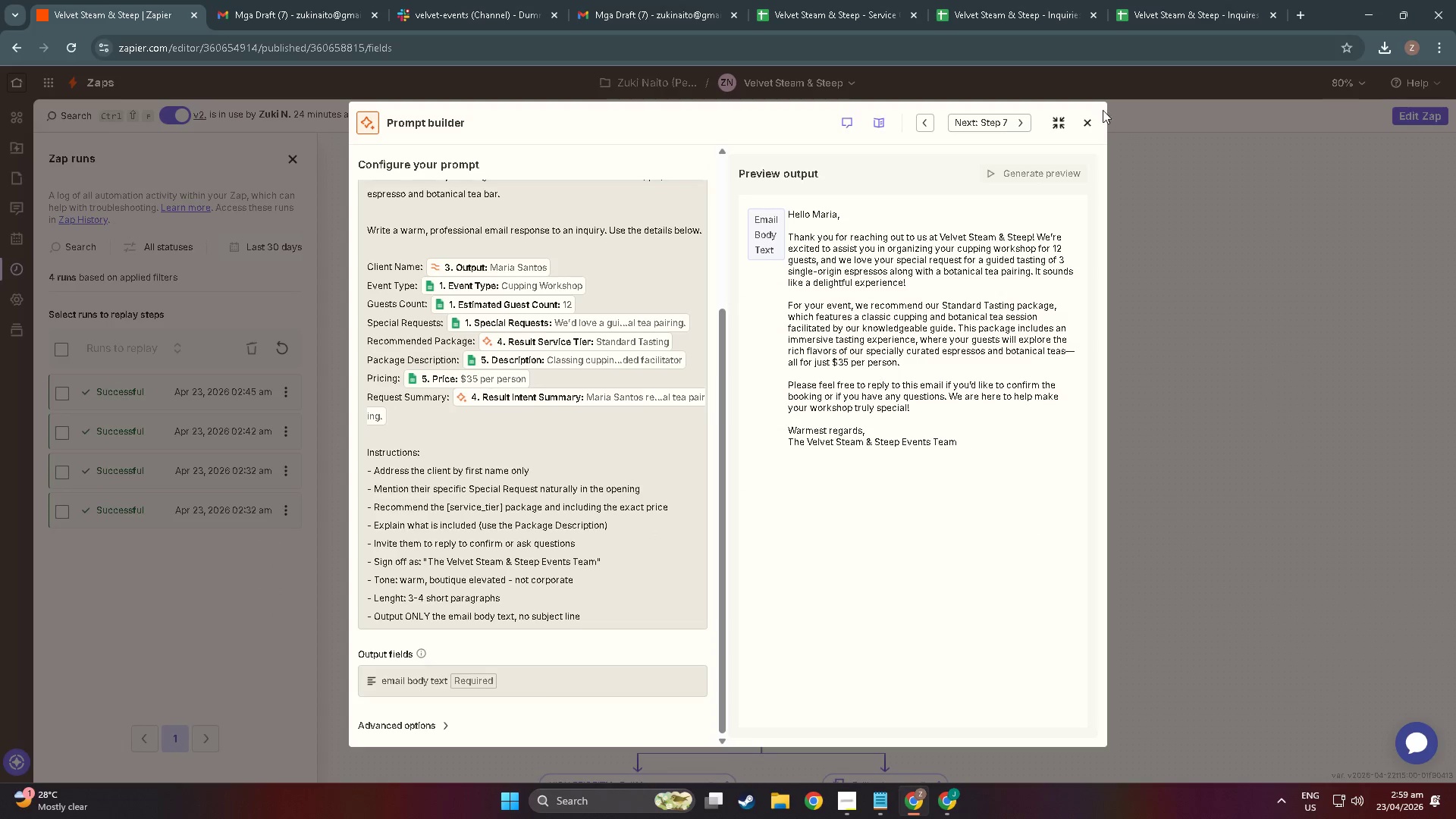 
left_click([1088, 122])
 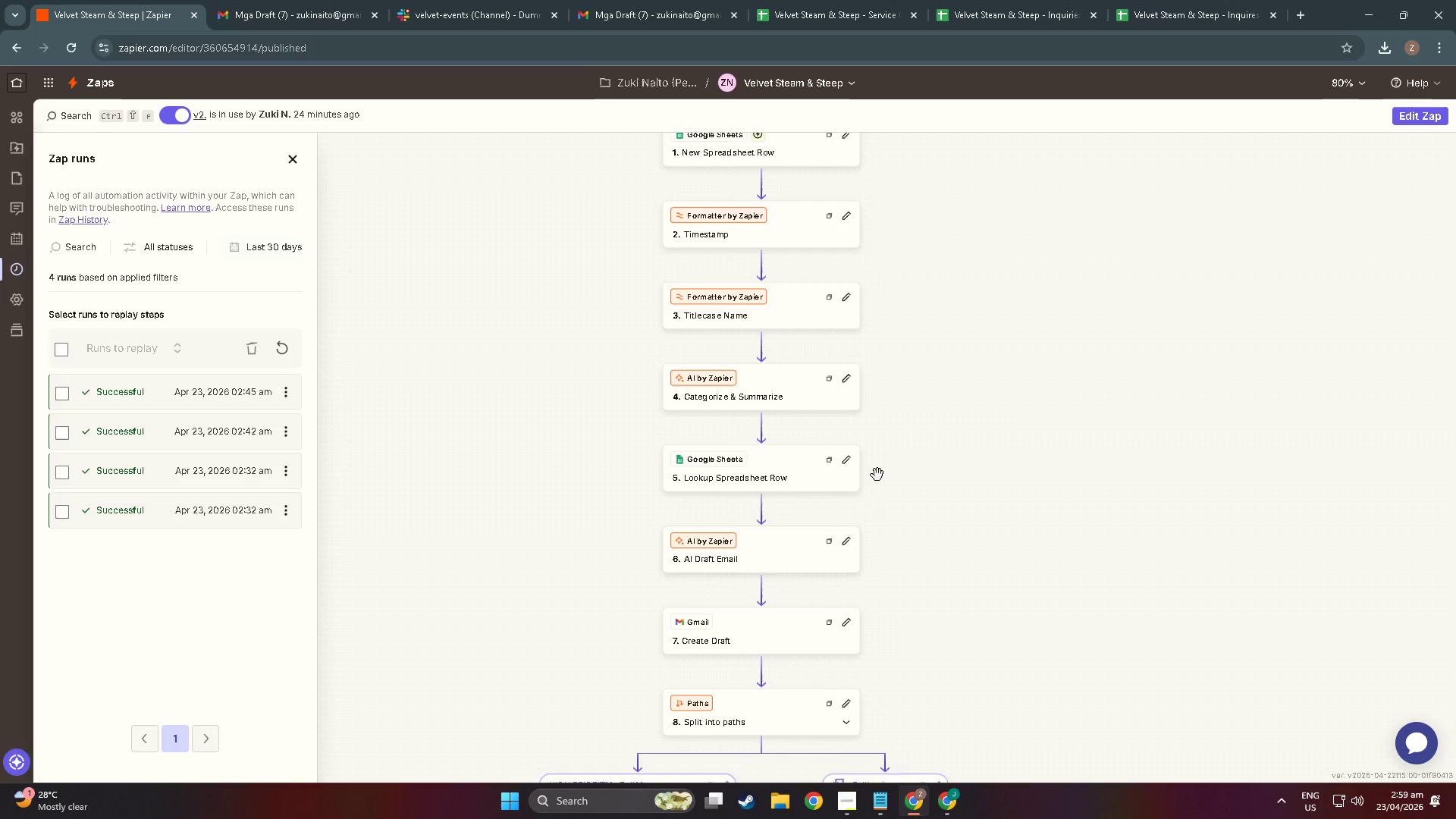 
left_click([781, 532])
 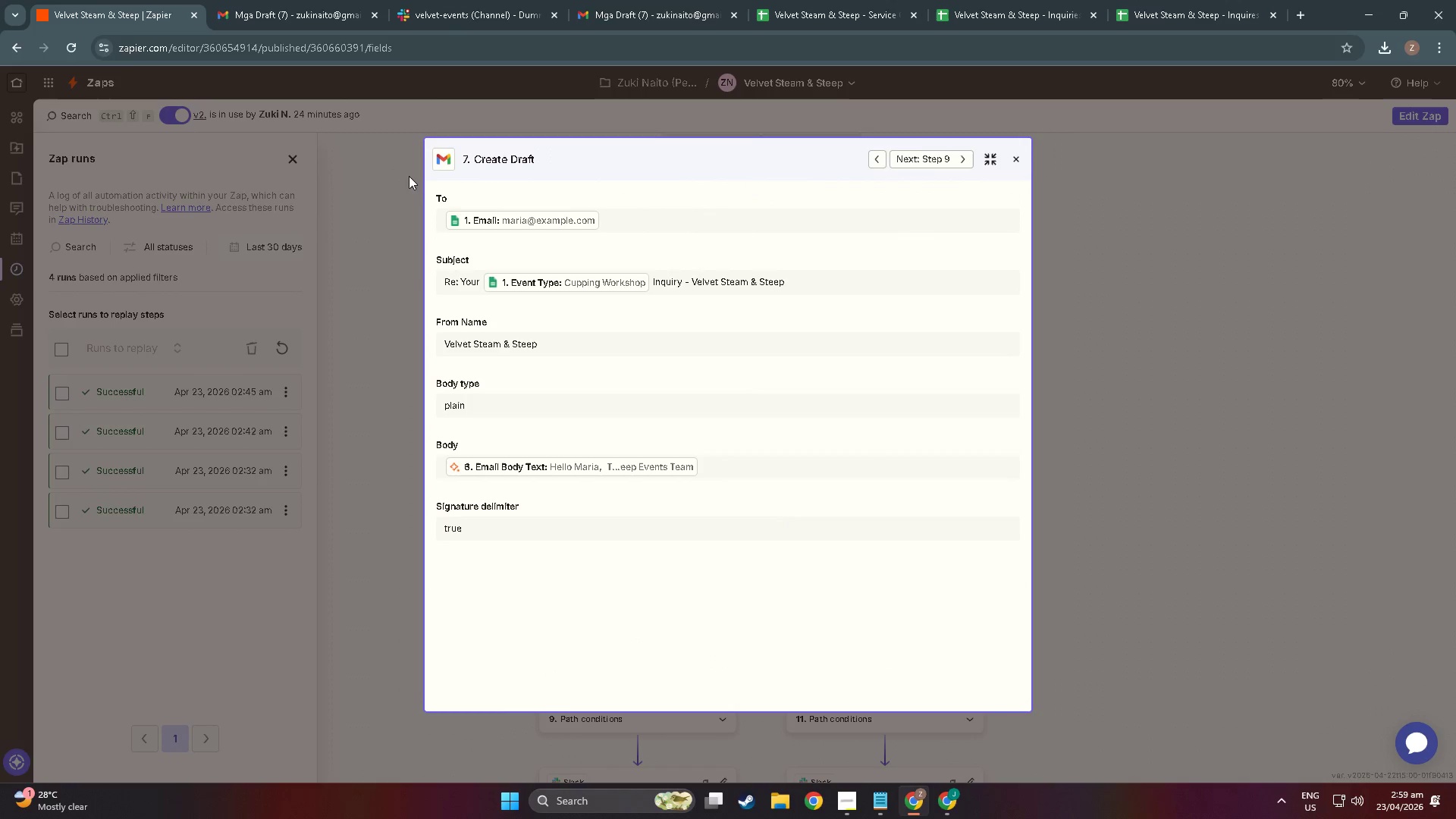 
scroll: coordinate [817, 557], scroll_direction: down, amount: 9.0
 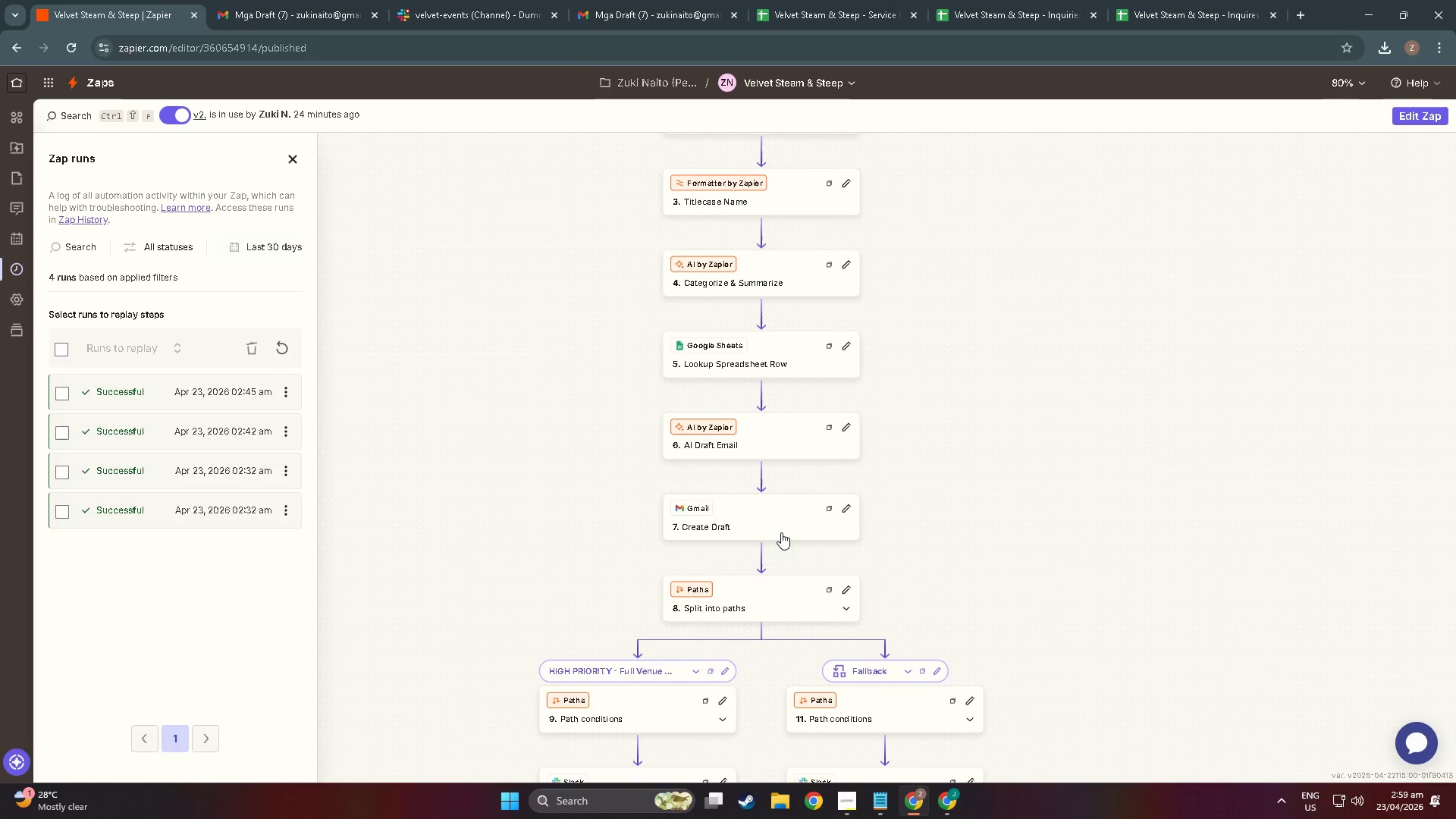 
key(Meta+MetaLeft)
 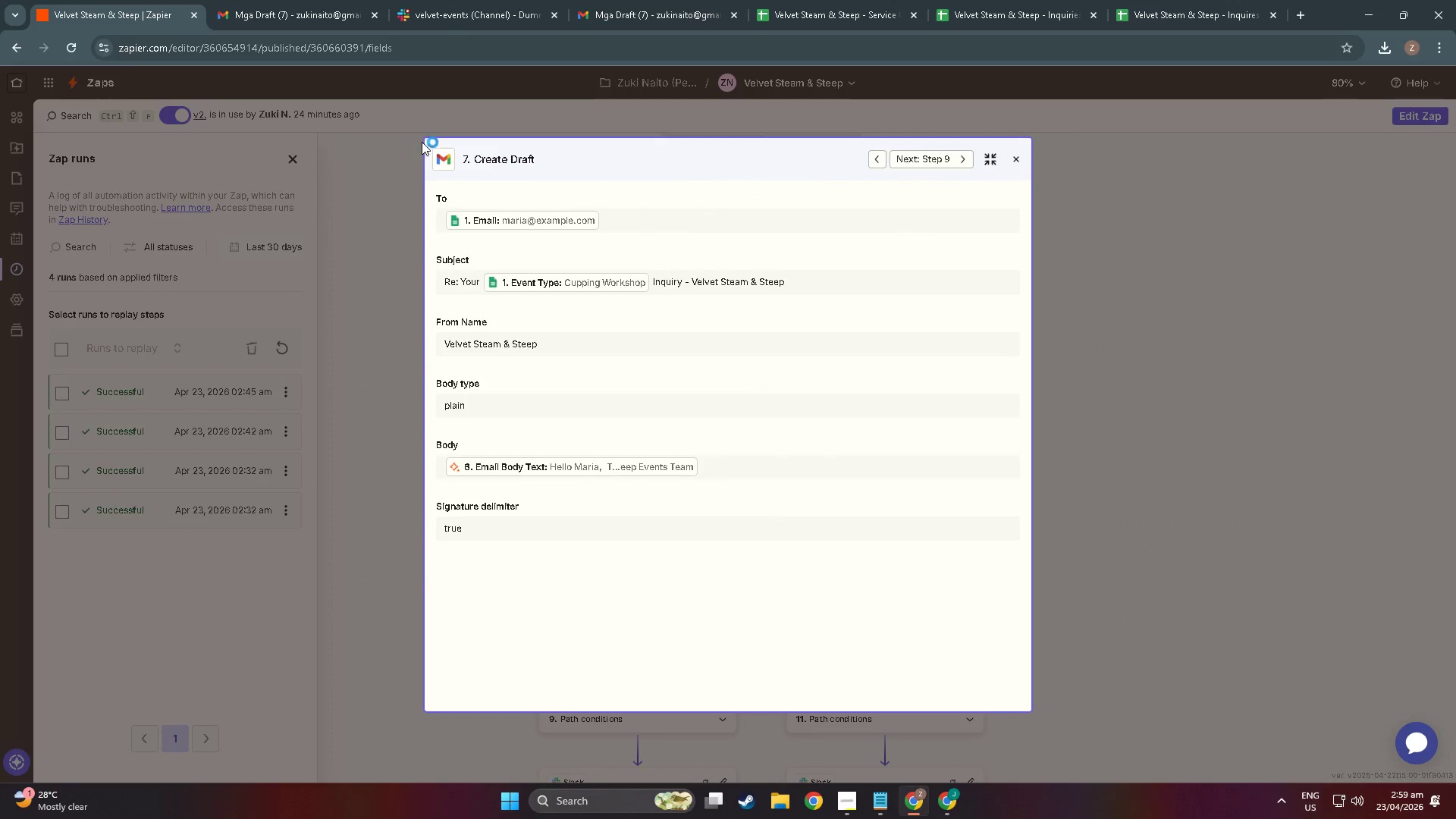 
key(Meta+Shift+ShiftLeft)
 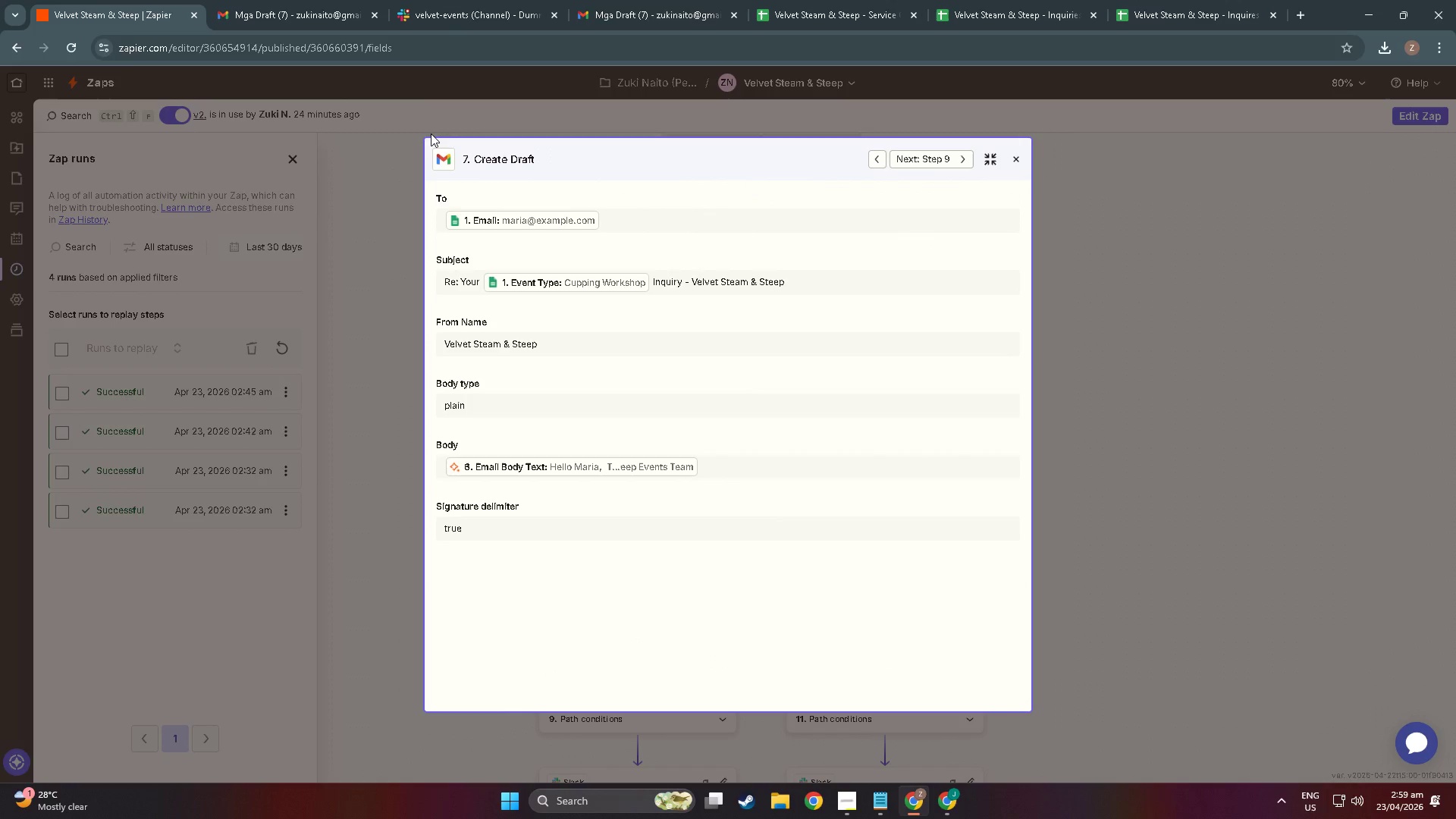 
key(Meta+Shift+S)
 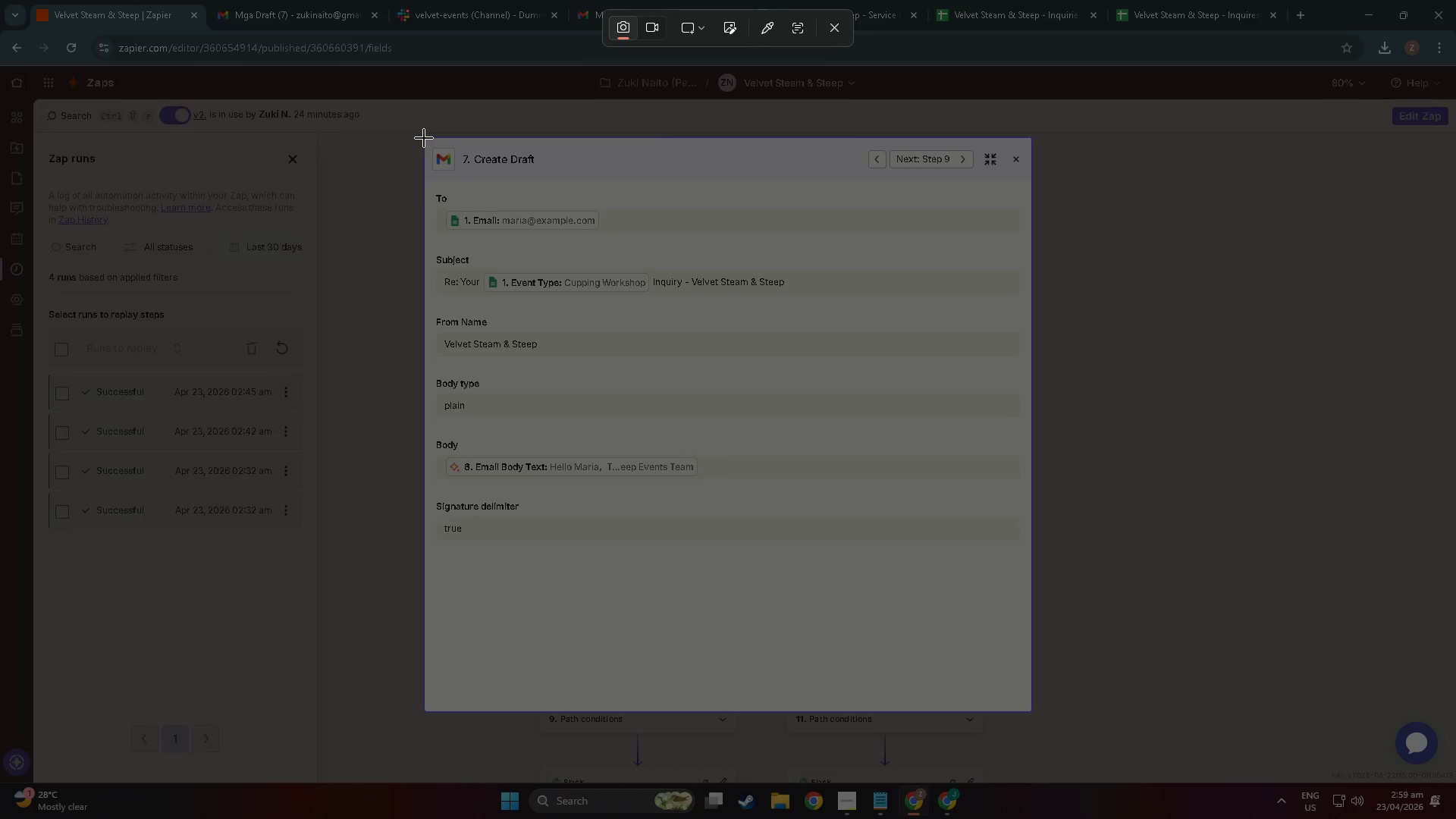 
left_click_drag(start_coordinate=[424, 138], to_coordinate=[1029, 710])
 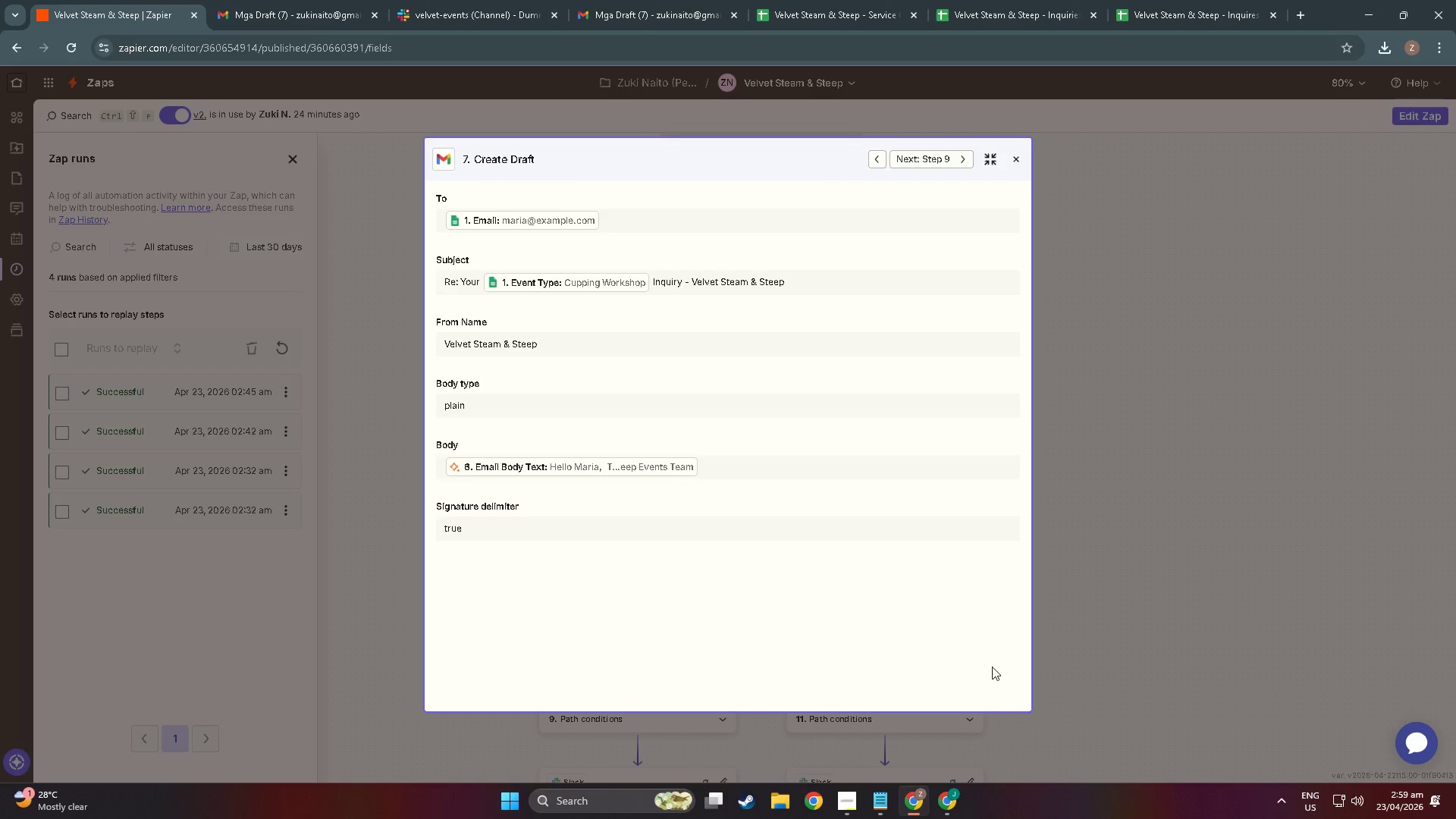 
key(Alt+AltLeft)
 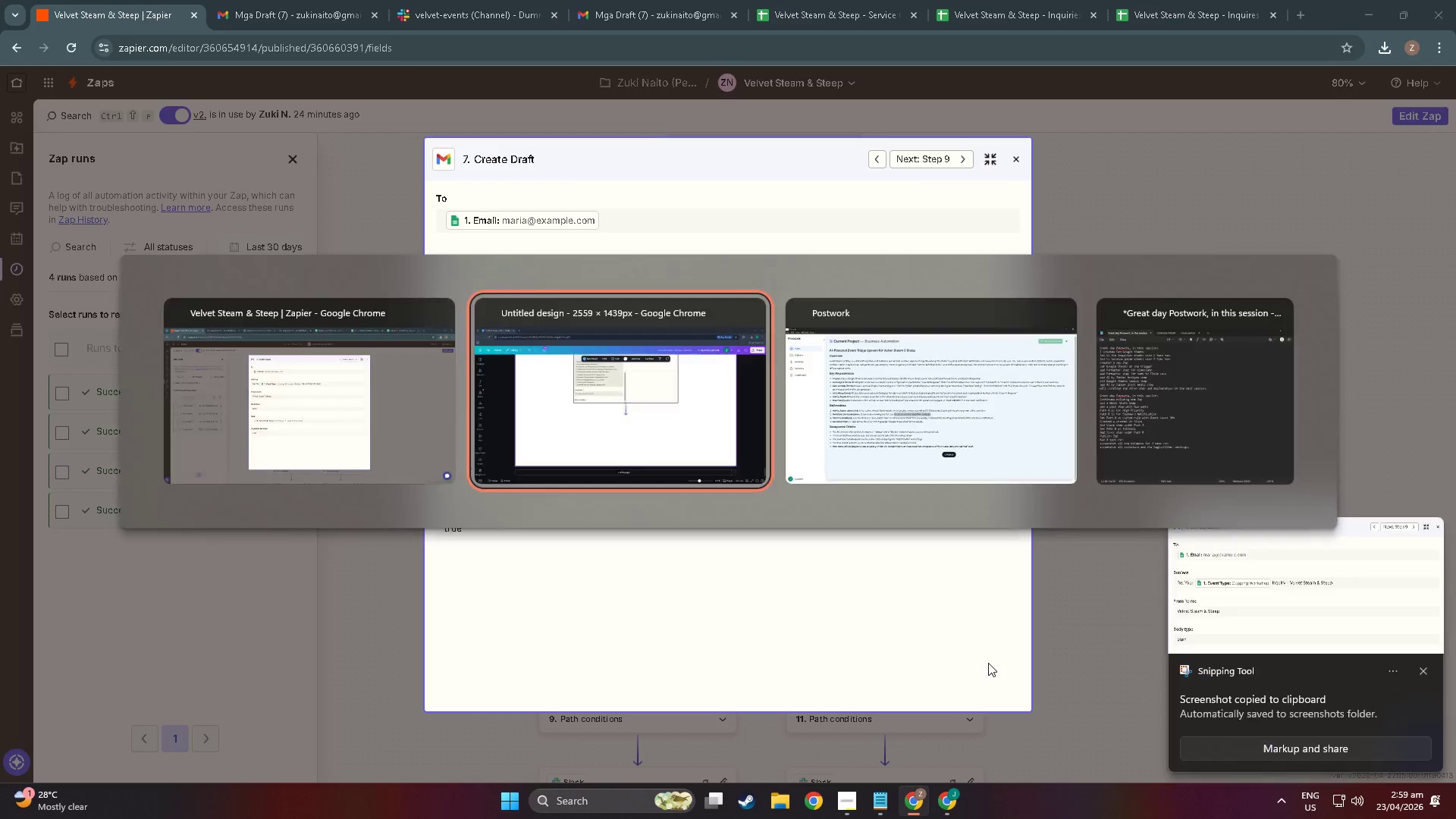 
key(Alt+Tab)
 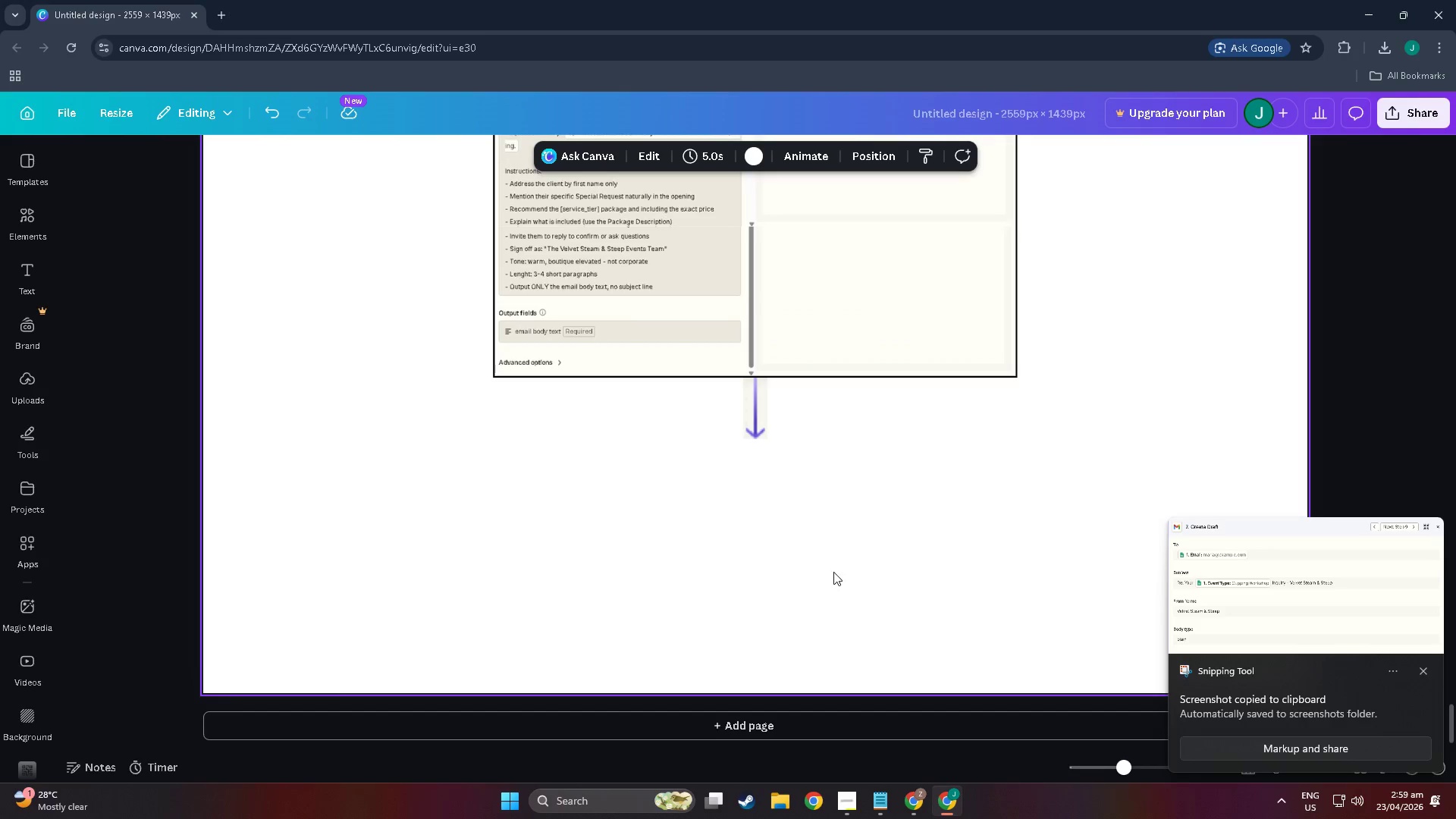 
left_click([831, 570])
 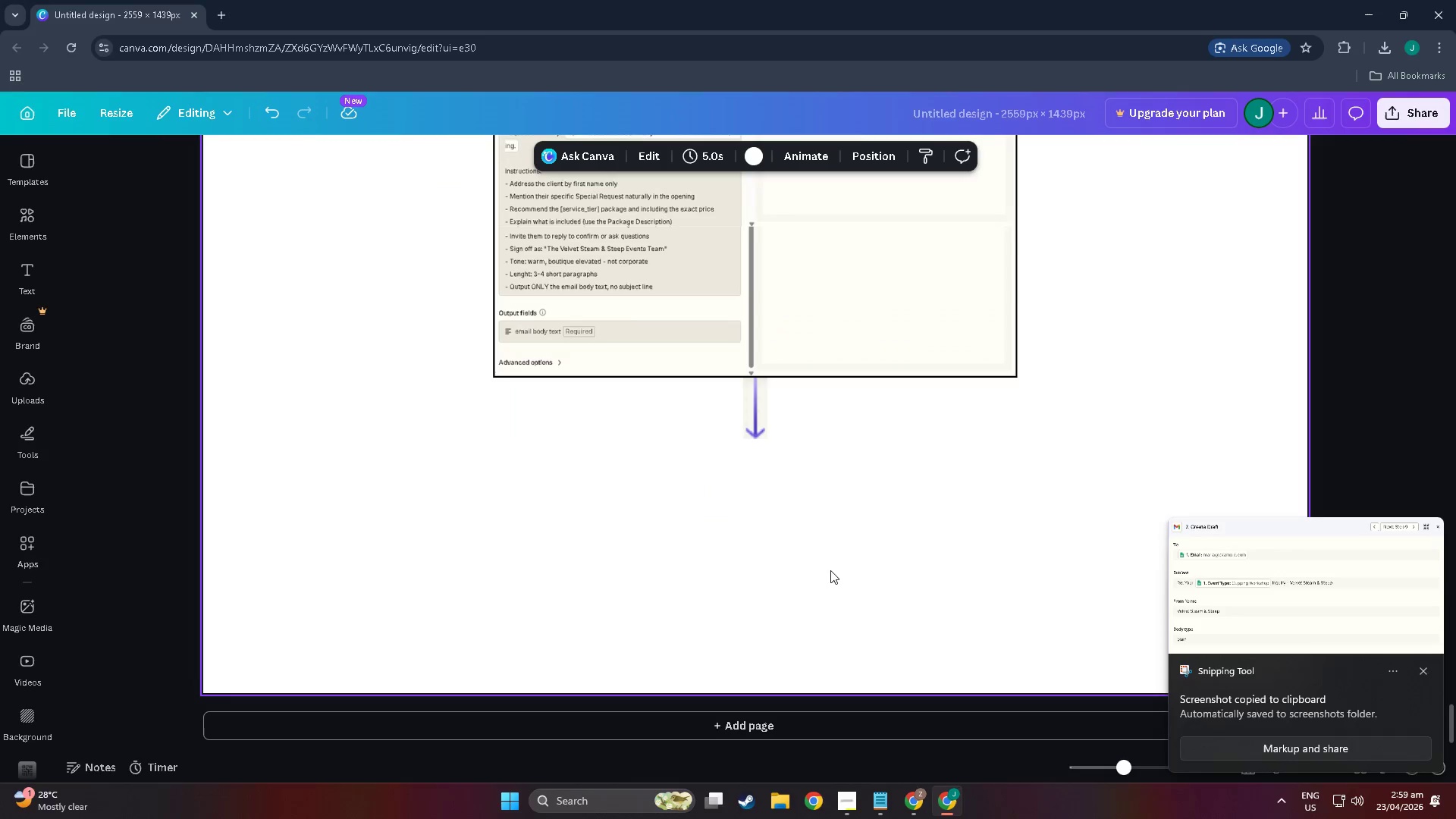 
key(Control+V)
 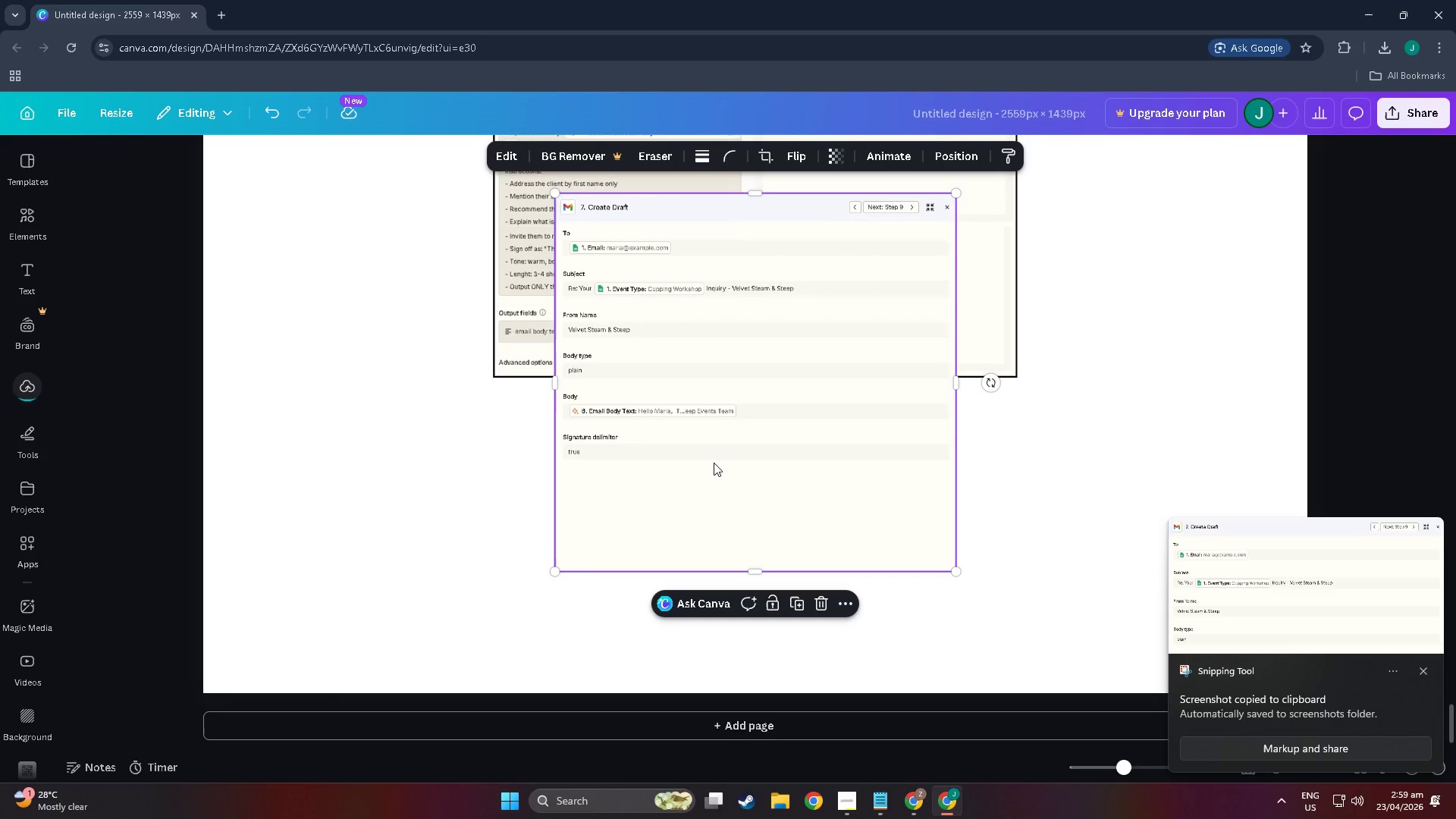 
left_click_drag(start_coordinate=[714, 460], to_coordinate=[654, 733])
 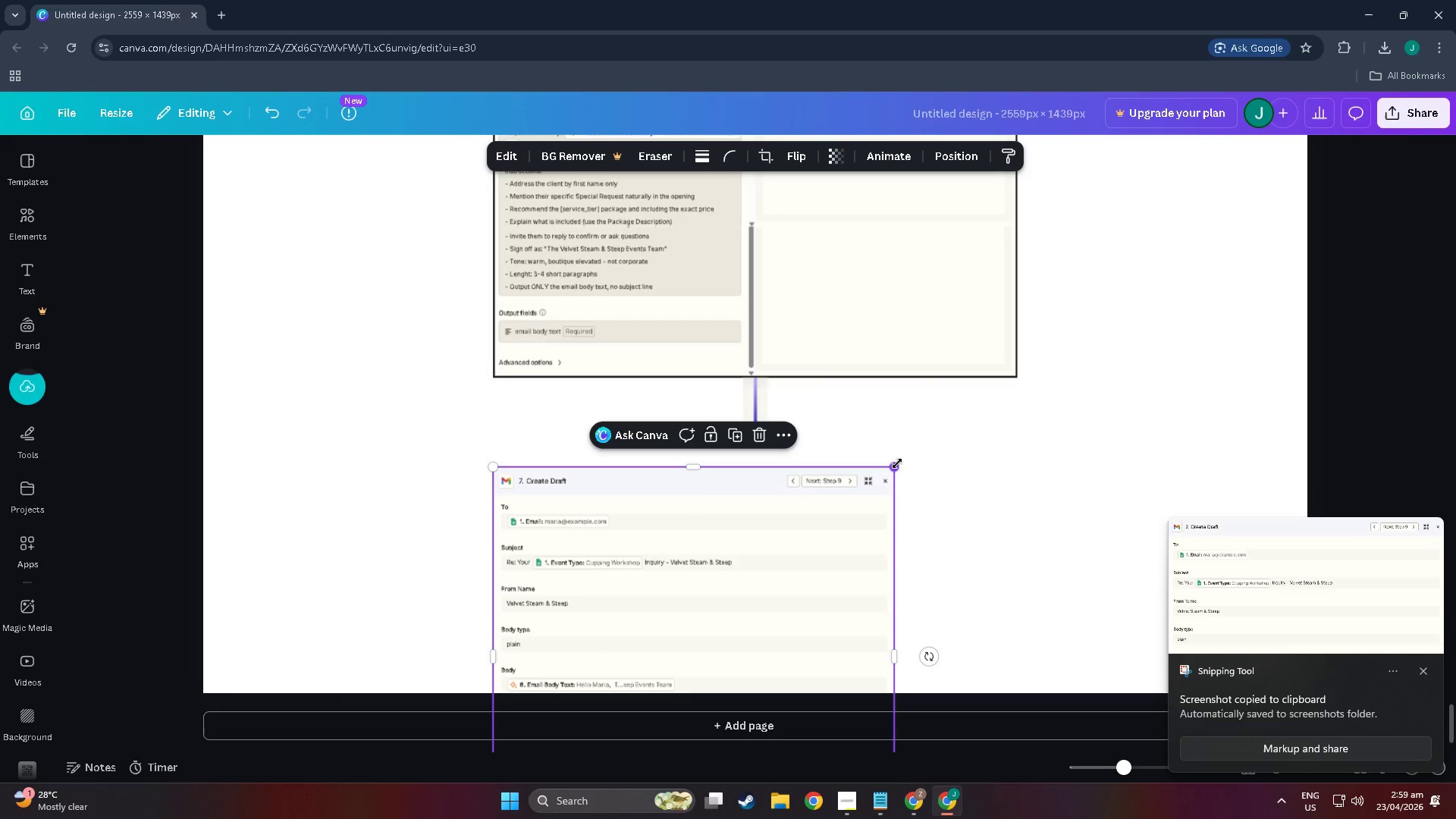 
left_click_drag(start_coordinate=[897, 463], to_coordinate=[1084, 413])
 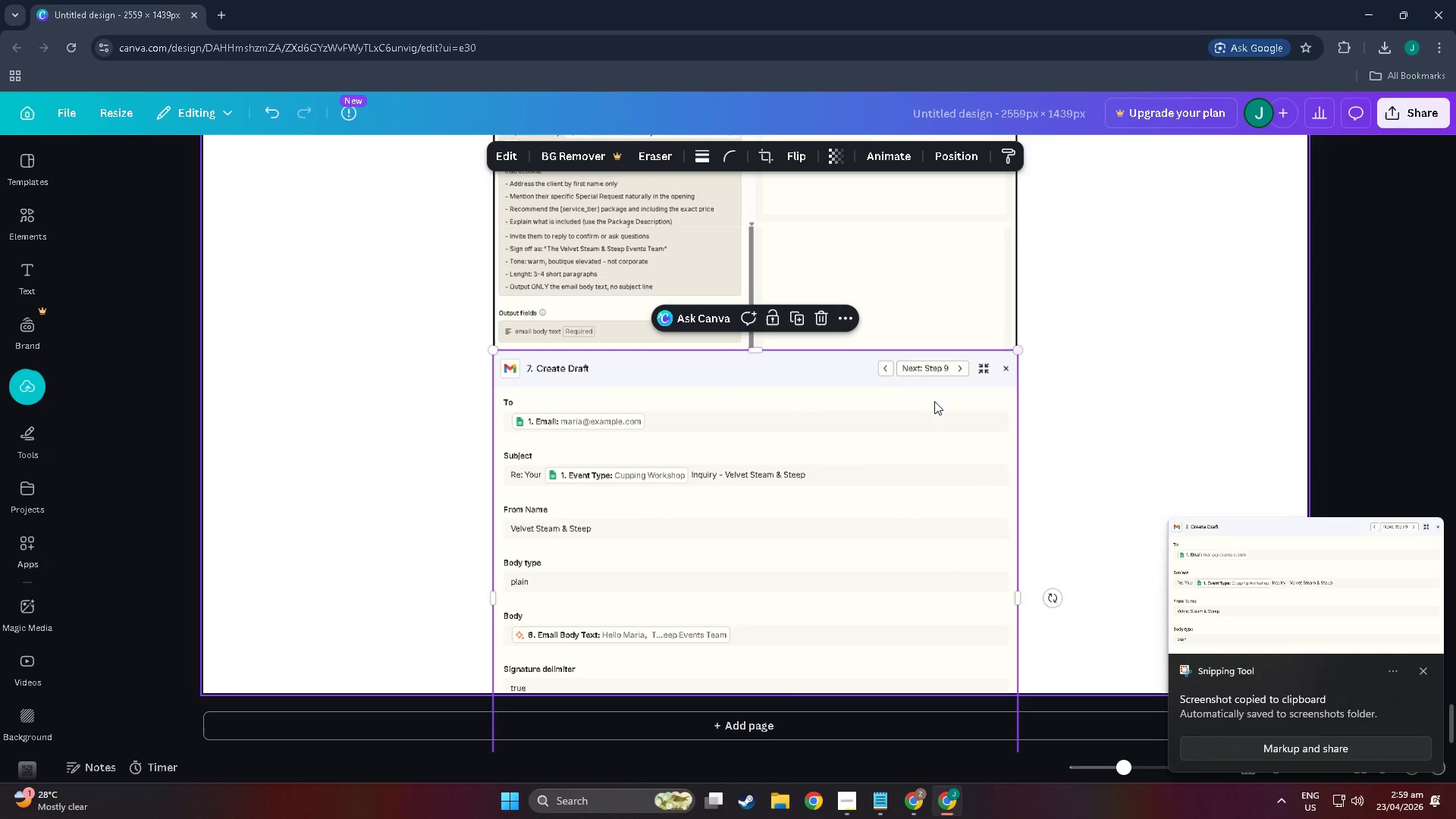 
left_click_drag(start_coordinate=[915, 394], to_coordinate=[918, 497])
 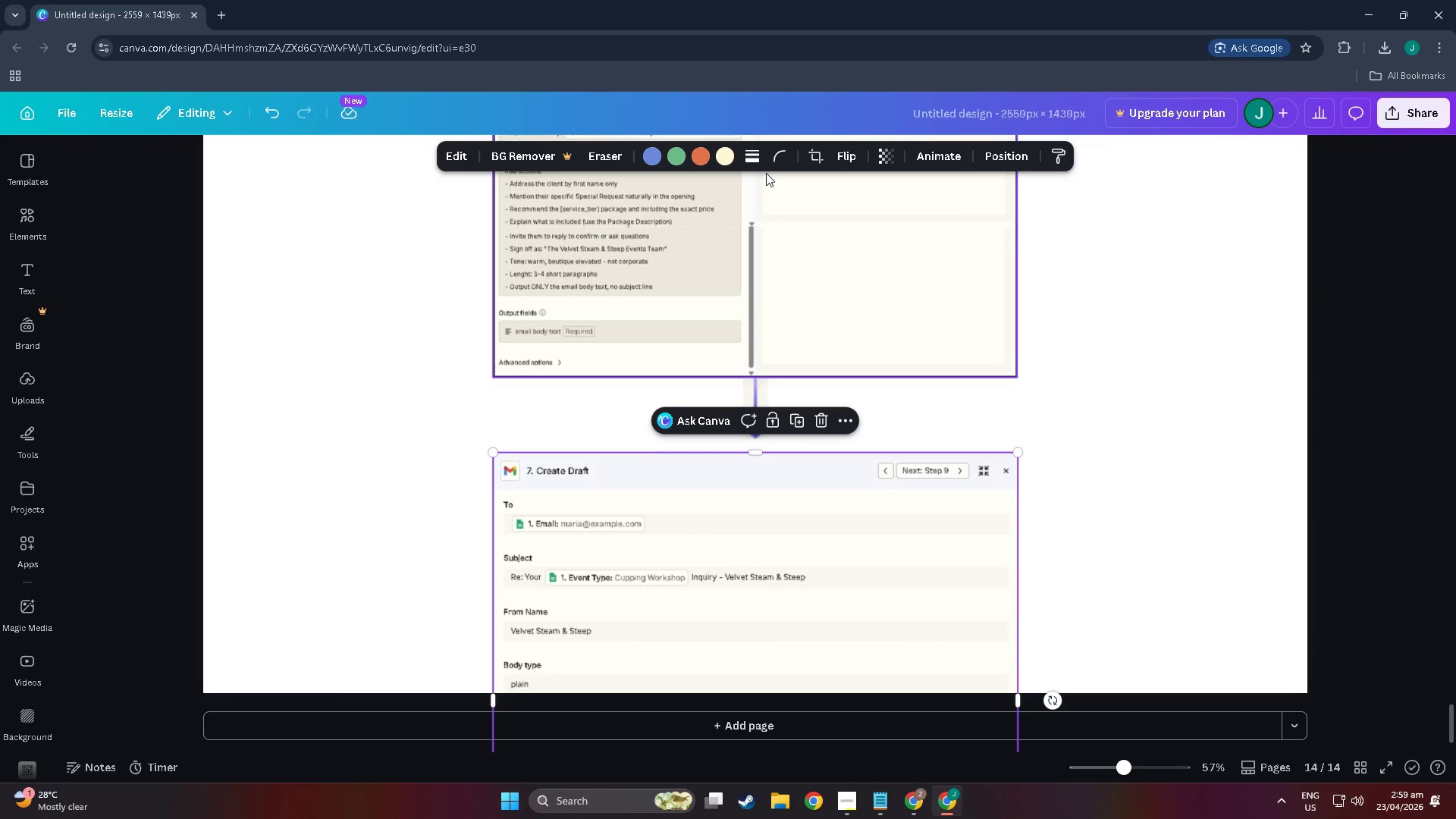 
left_click([756, 158])
 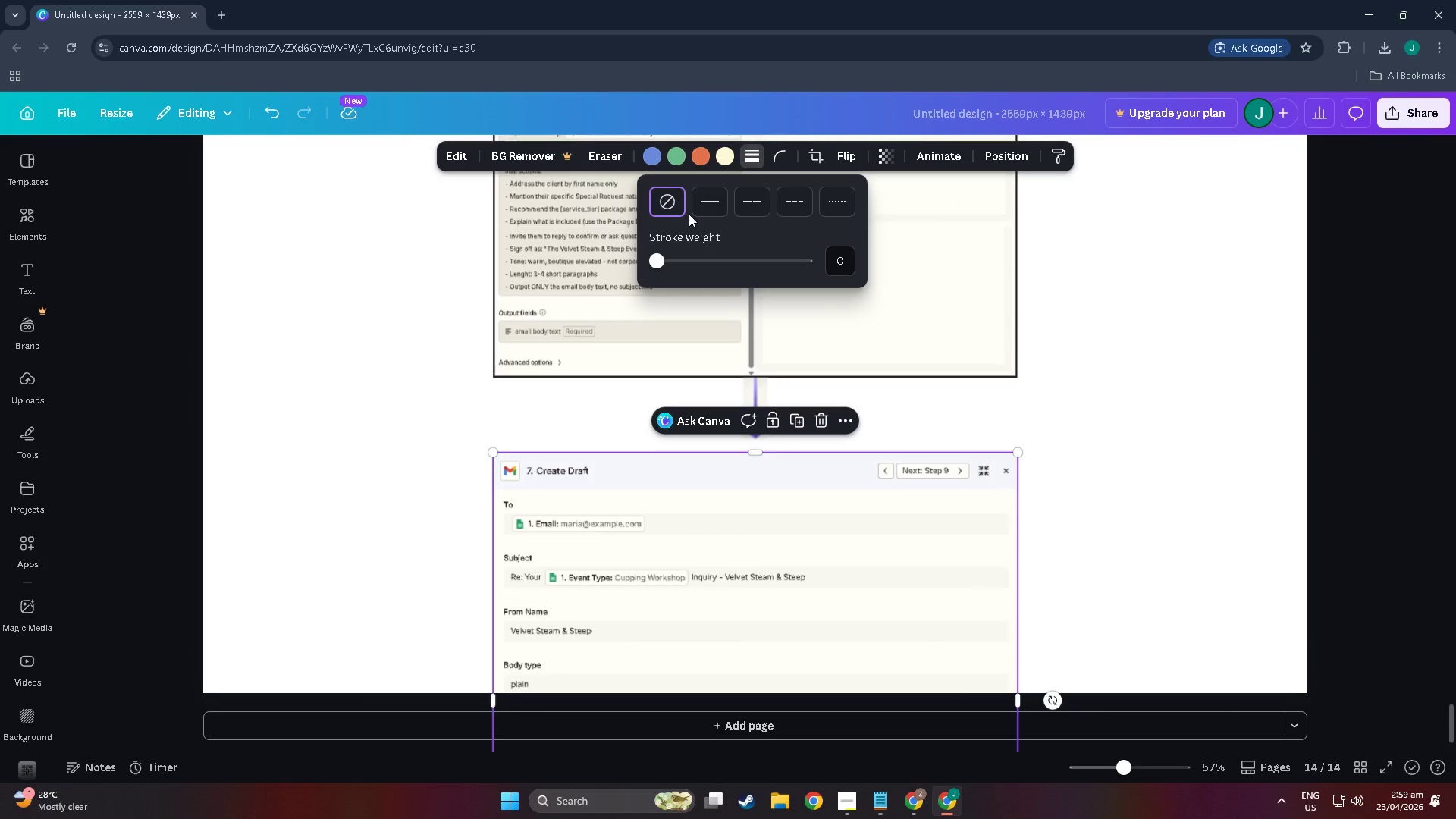 
left_click([709, 201])
 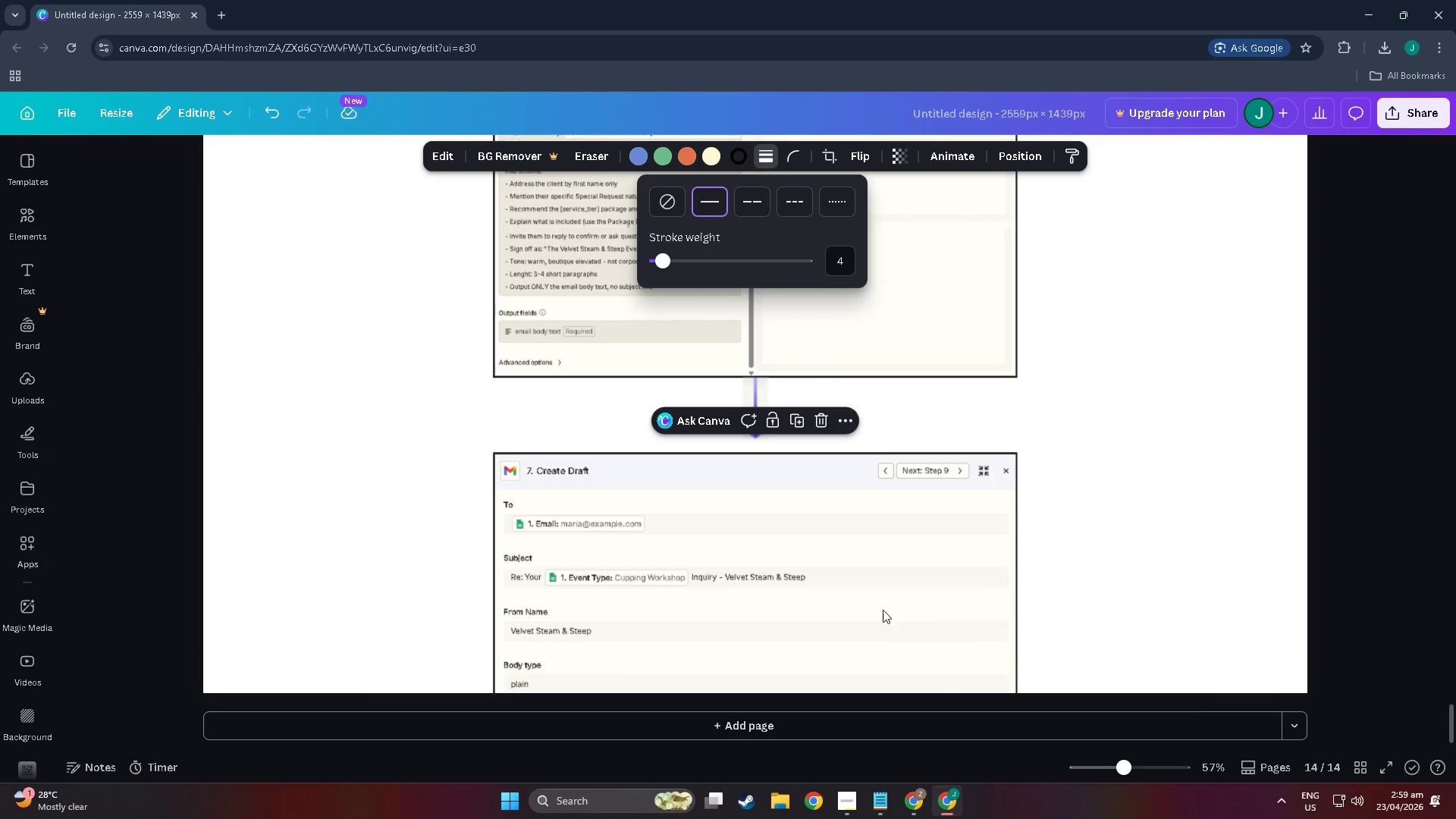 
left_click([881, 613])
 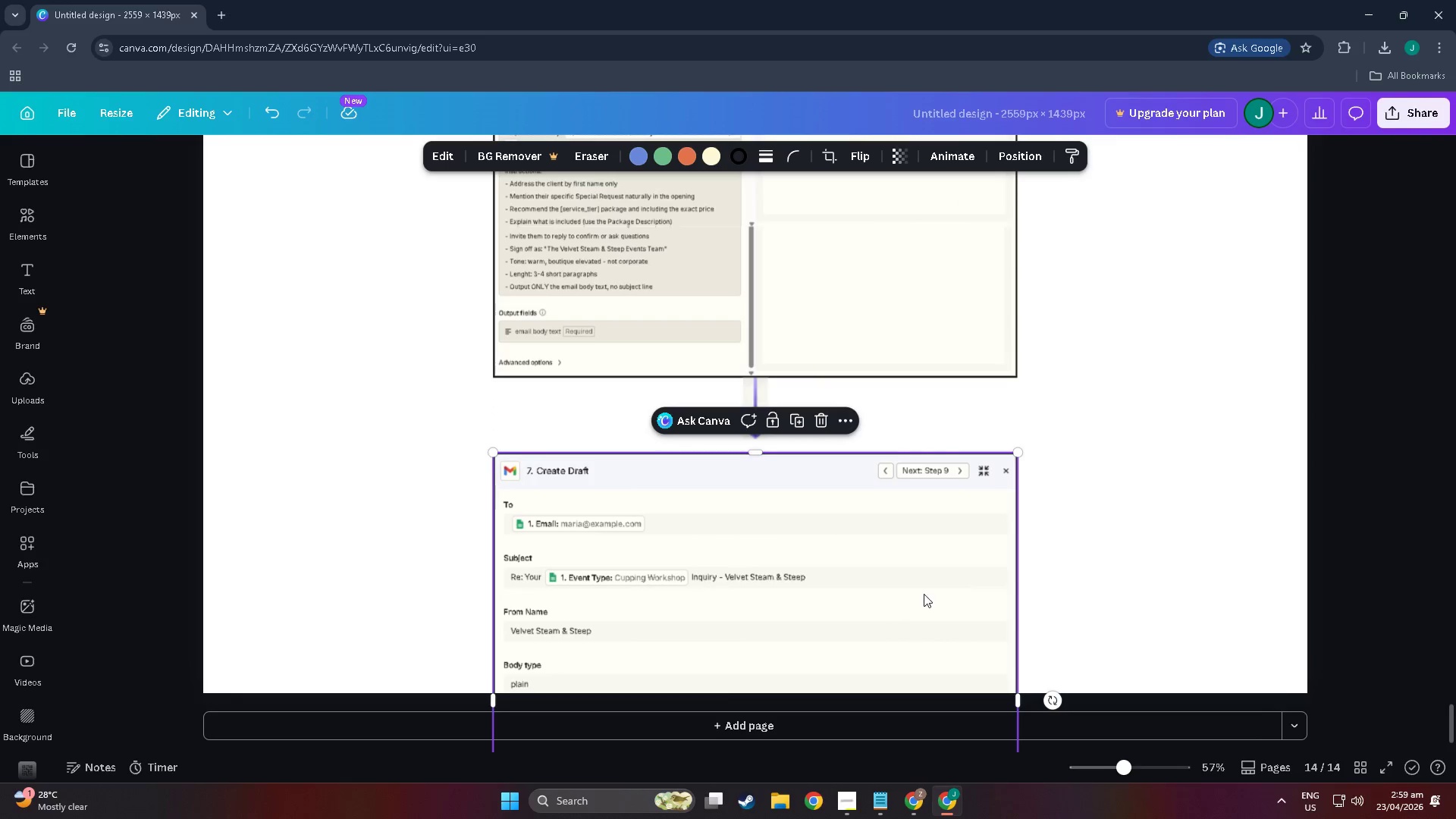 
key(Control+ControlLeft)
 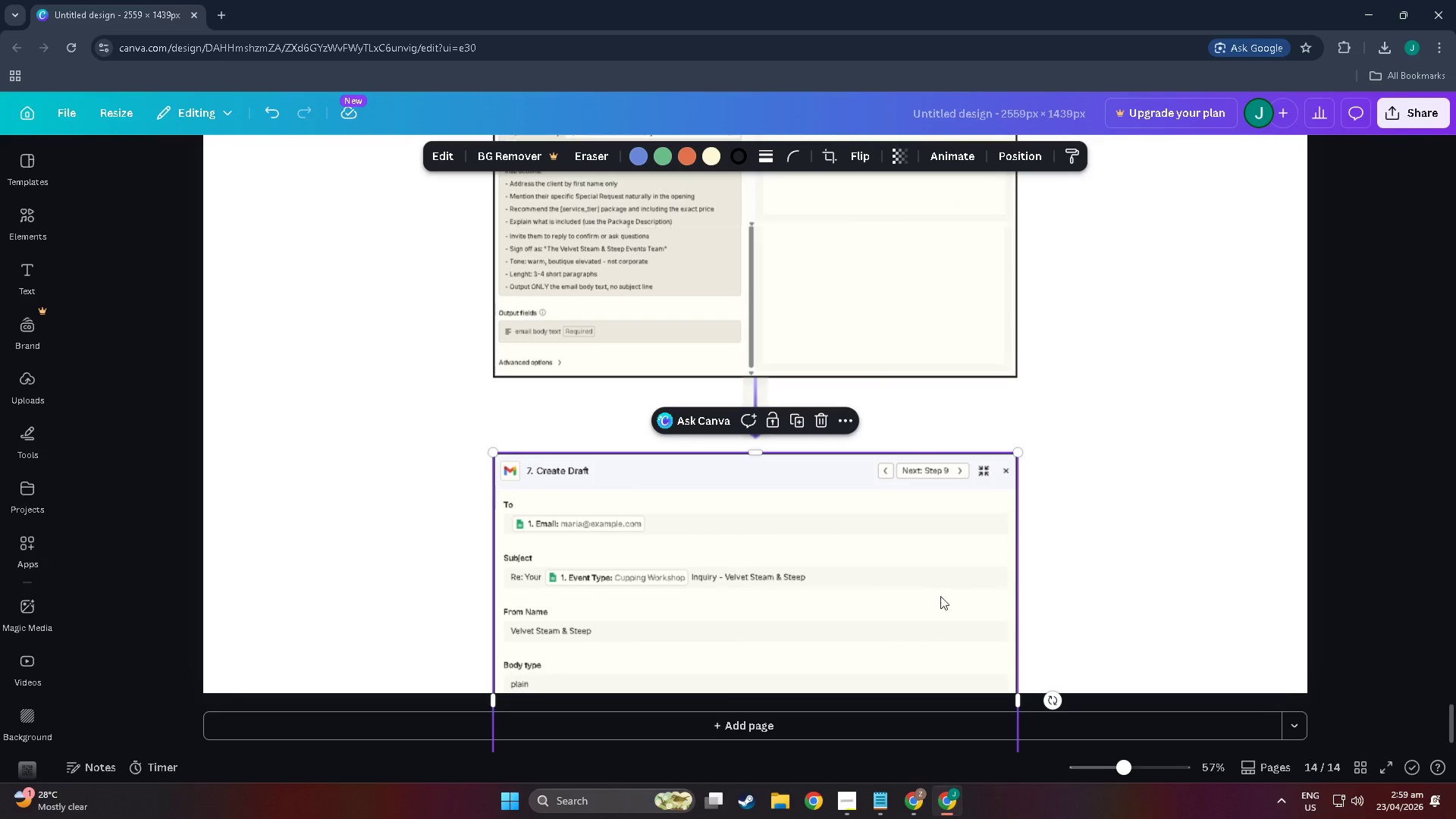 
key(Control+C)
 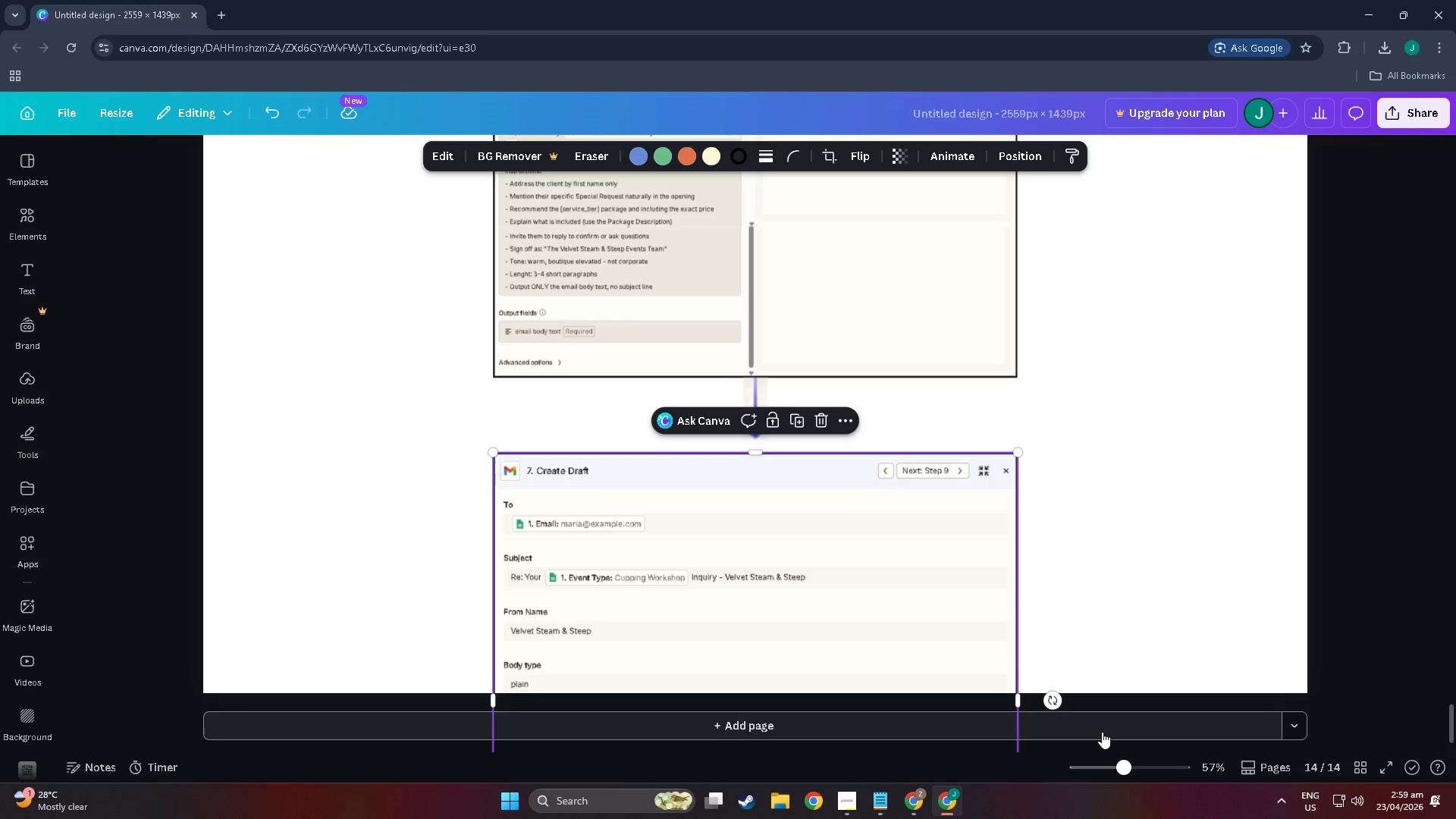 
left_click([1102, 732])
 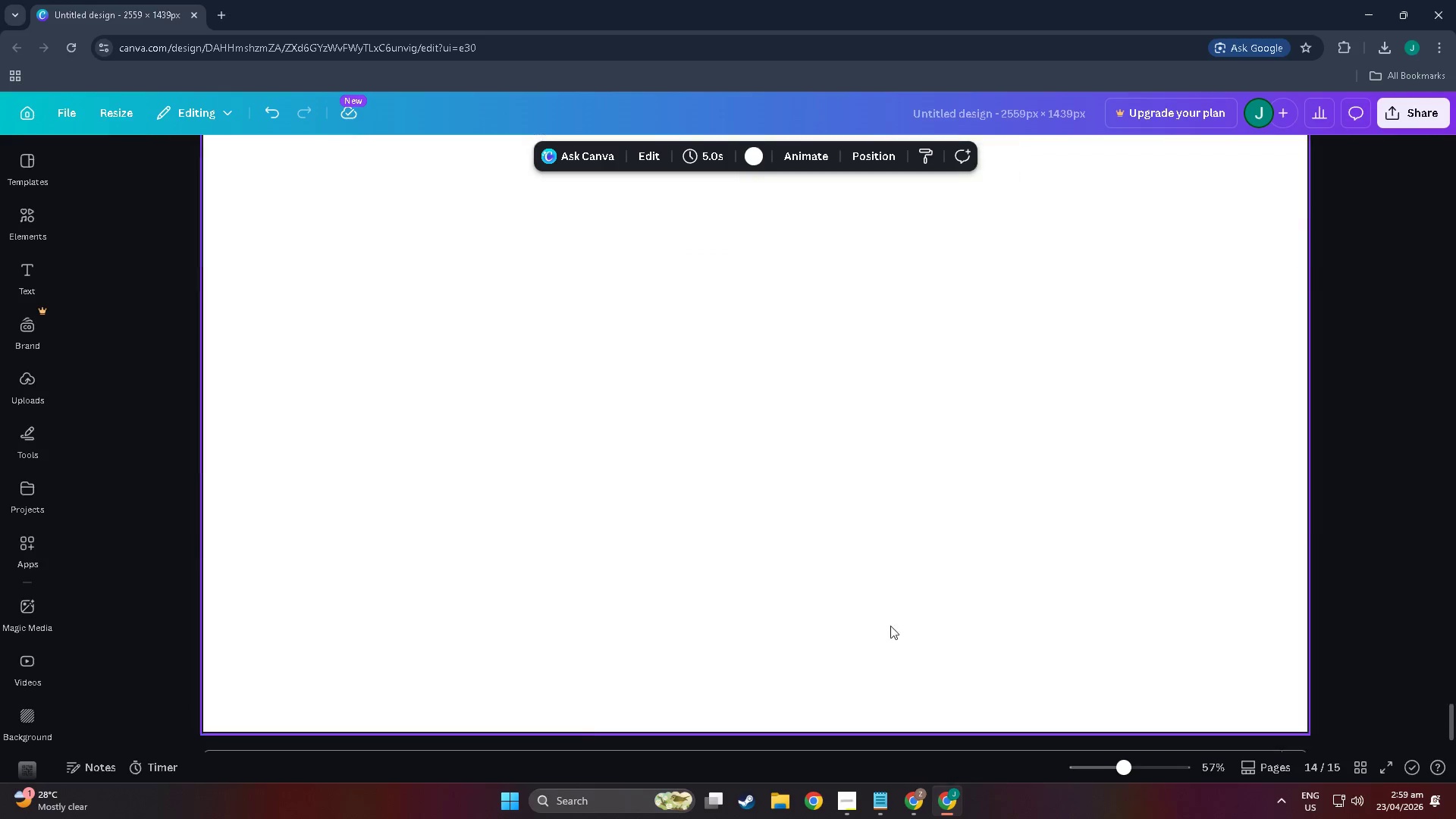 
key(Control+V)
 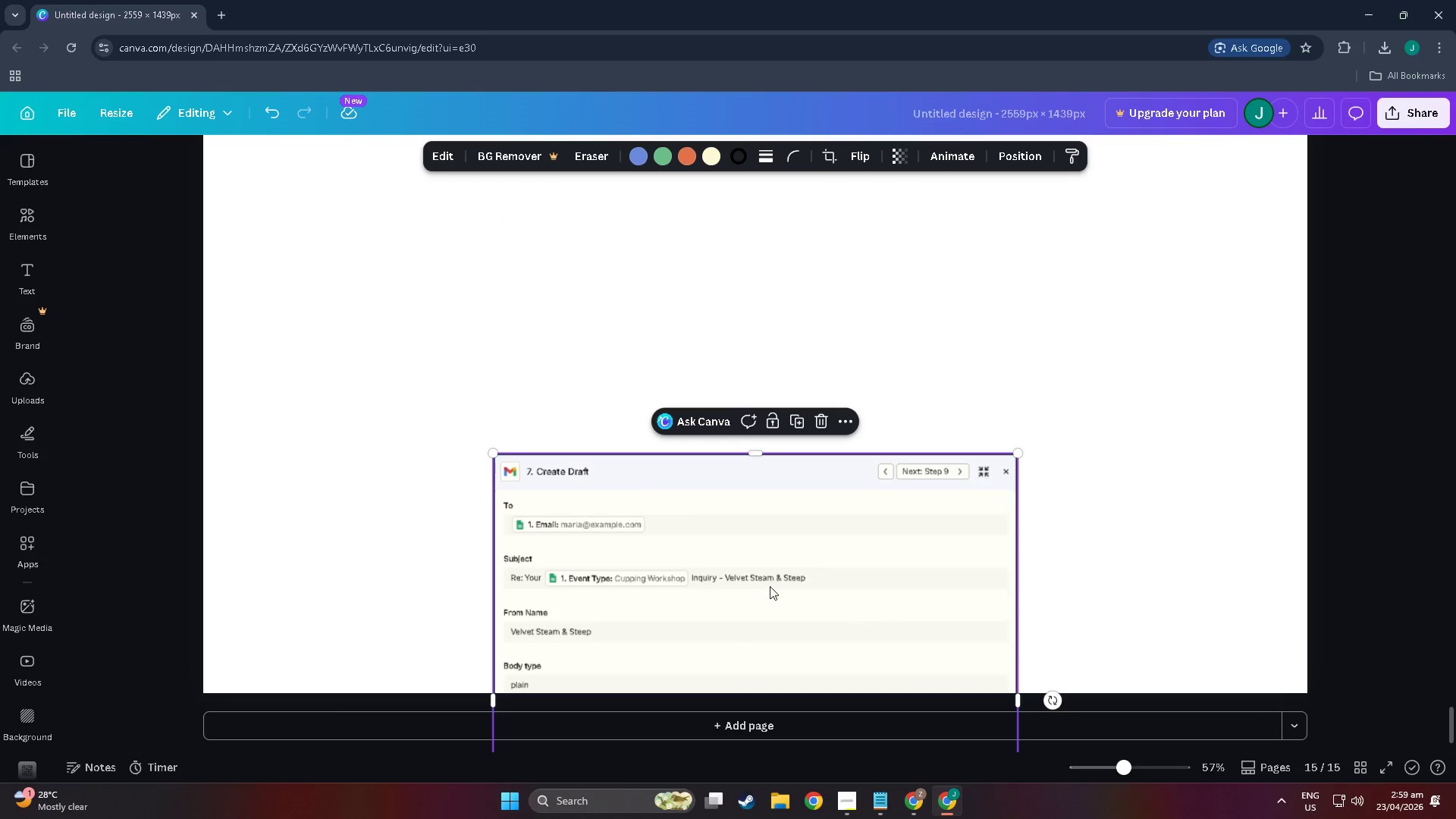 
left_click_drag(start_coordinate=[760, 695], to_coordinate=[764, 444])
 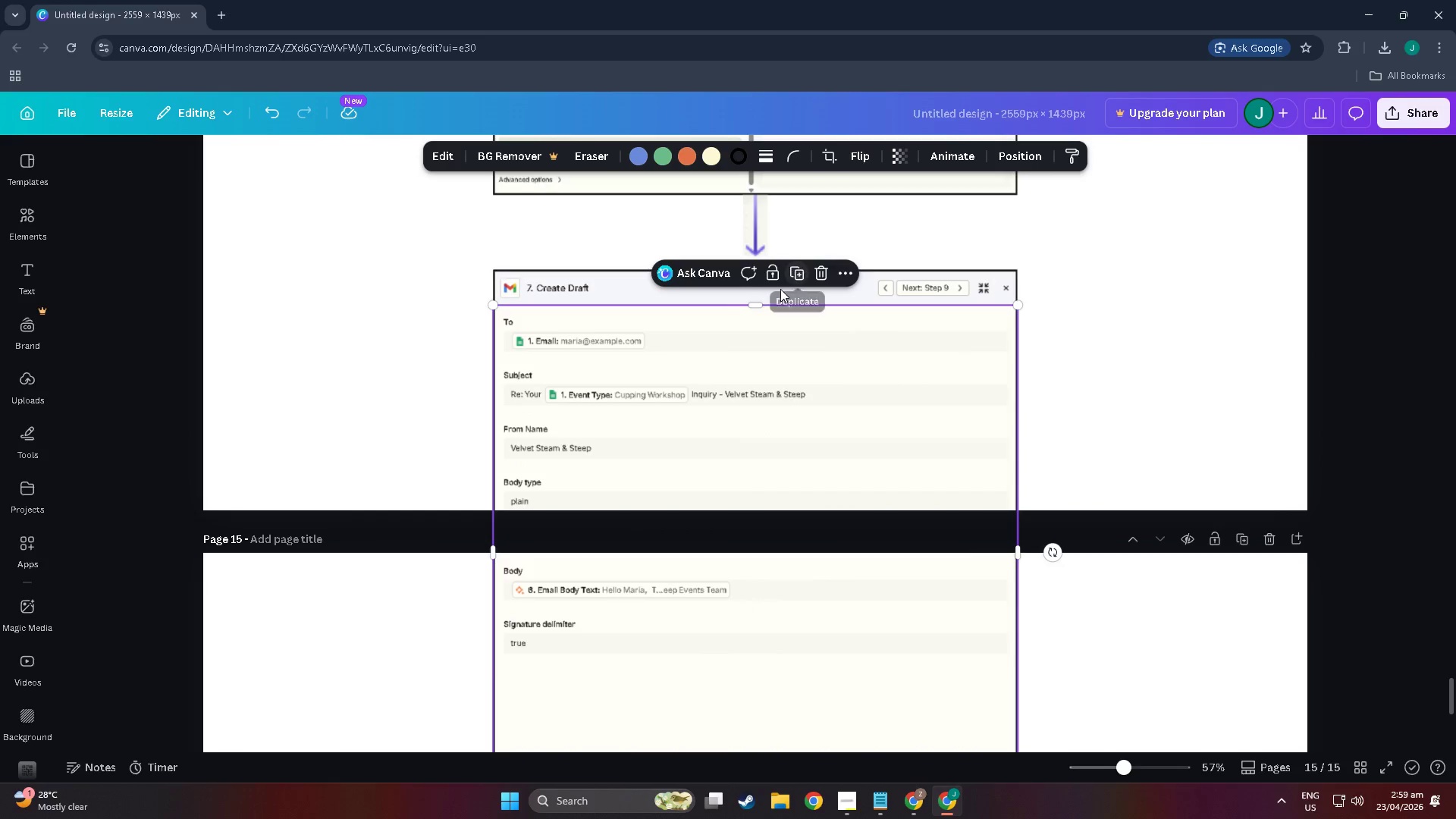 
scroll: coordinate [764, 444], scroll_direction: up, amount: 16.0
 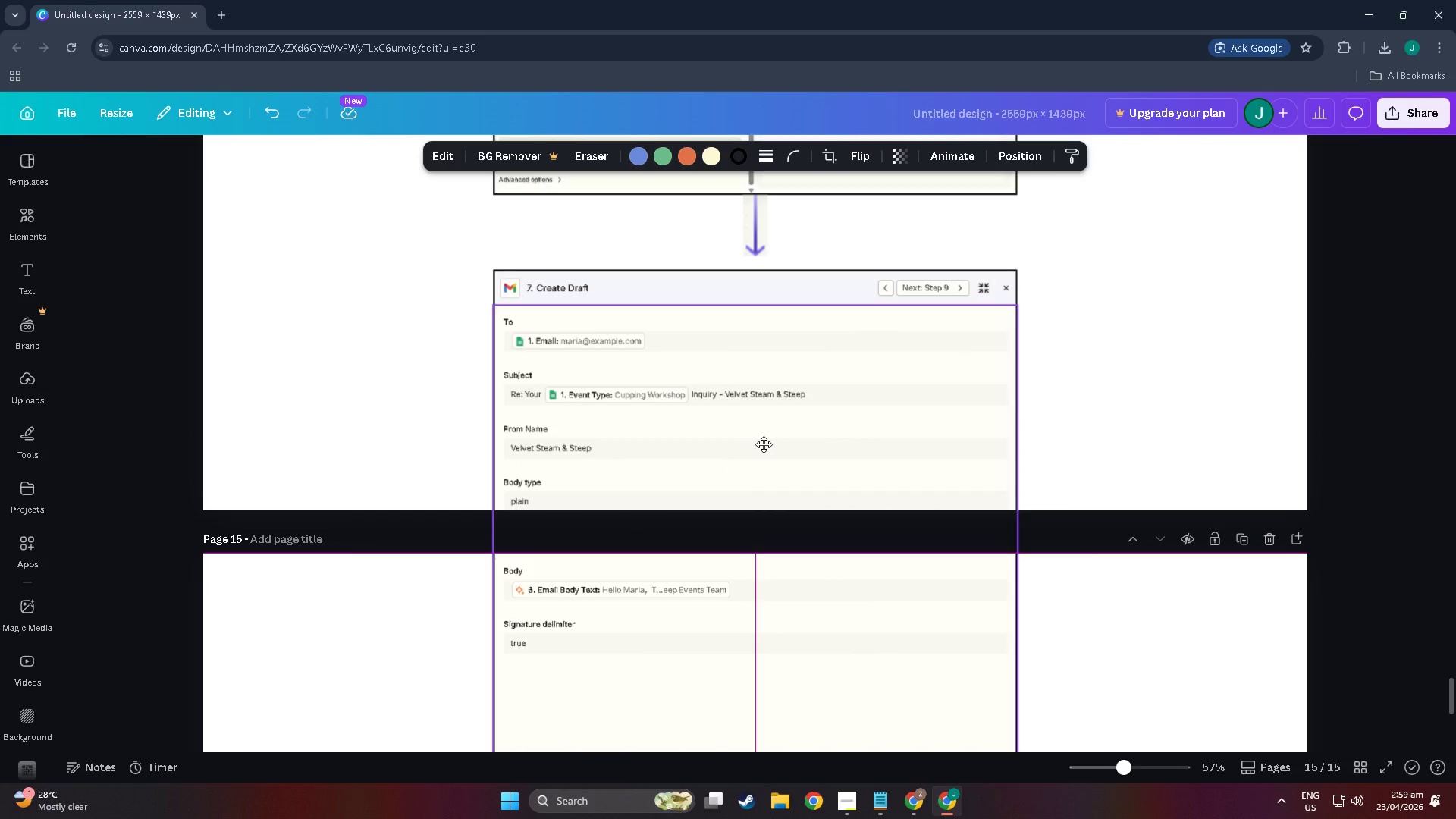 
scroll: coordinate [764, 444], scroll_direction: none, amount: 0.0
 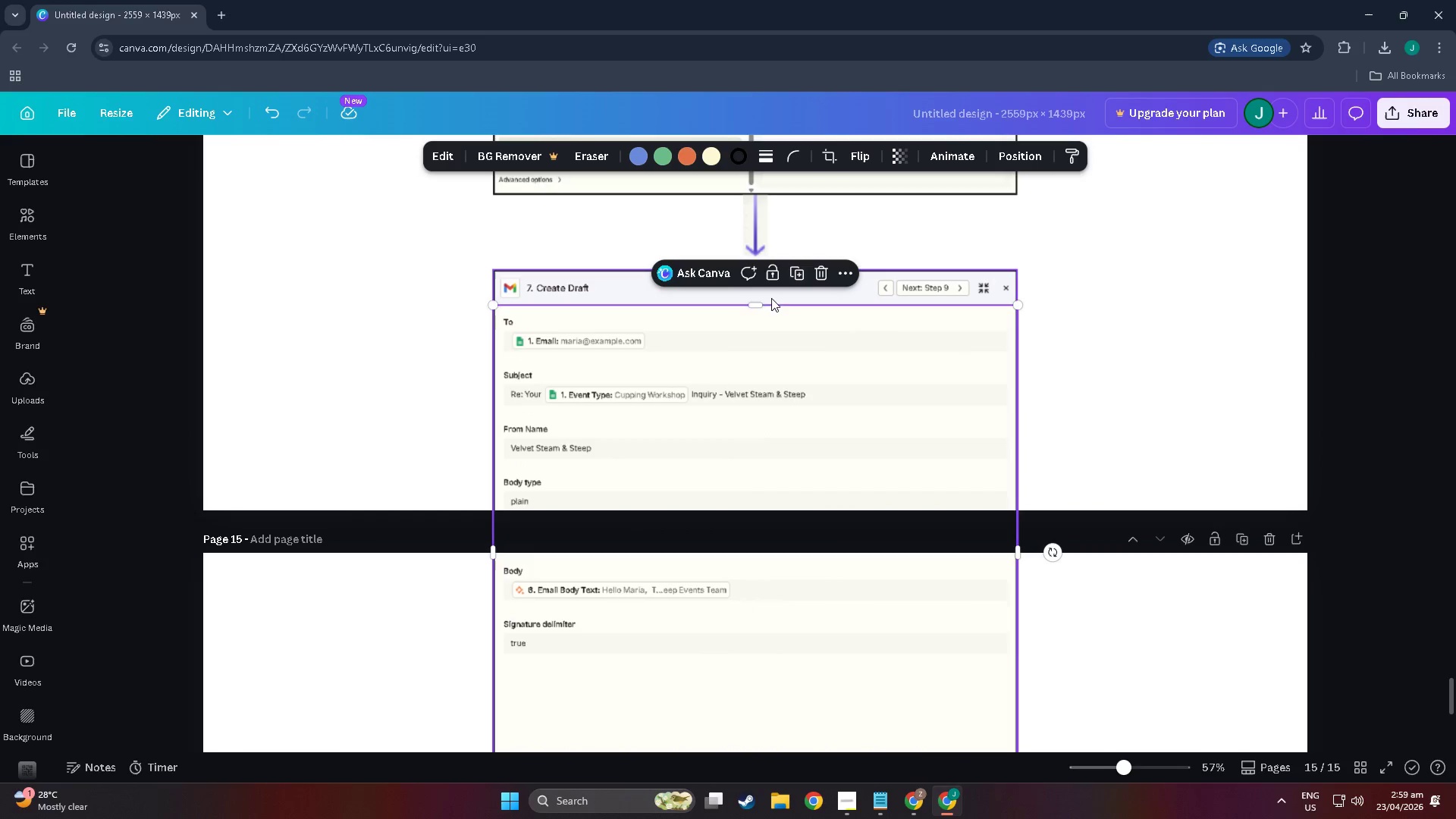 
left_click_drag(start_coordinate=[757, 306], to_coordinate=[758, 540])
 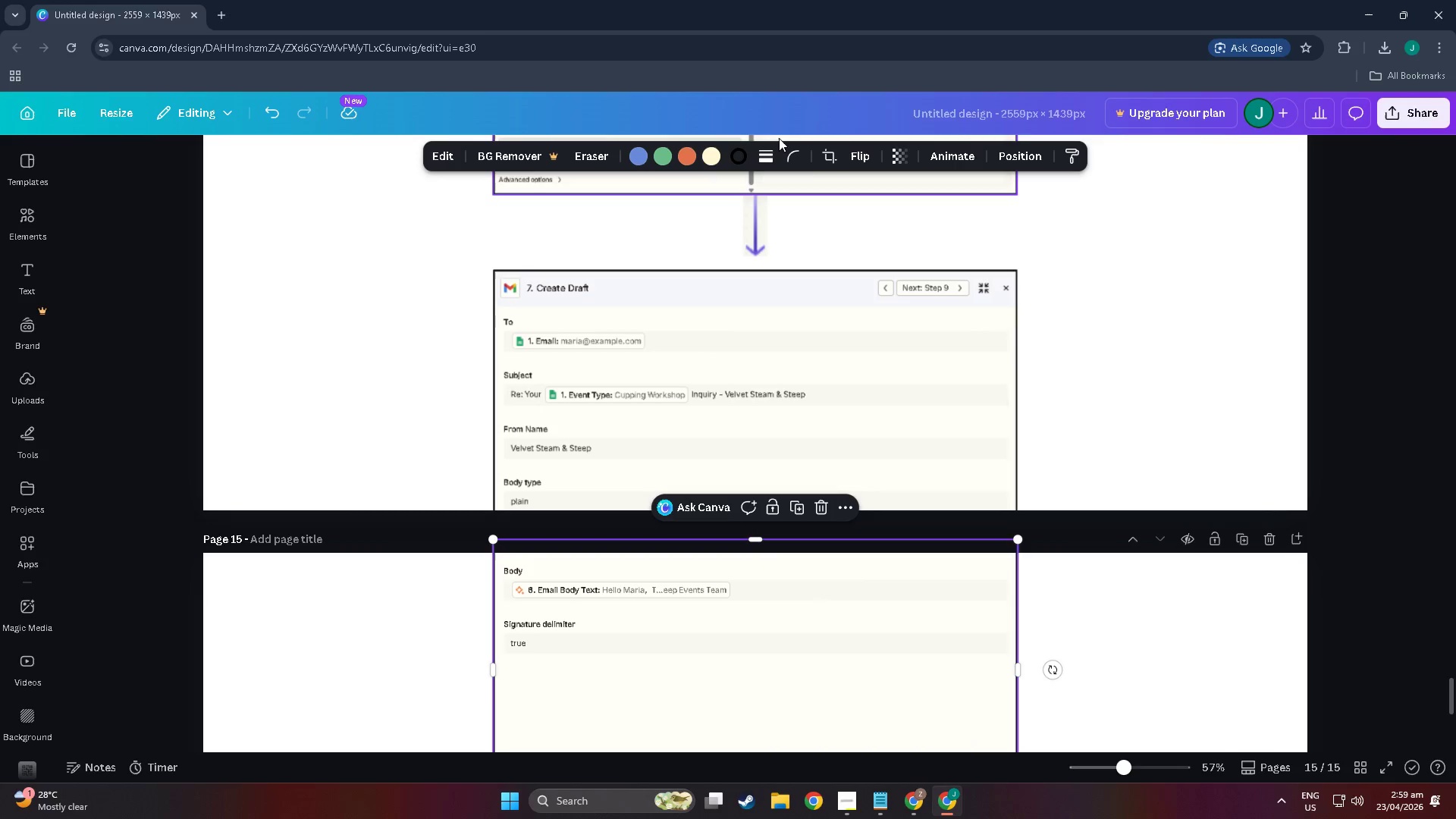 
left_click([766, 150])
 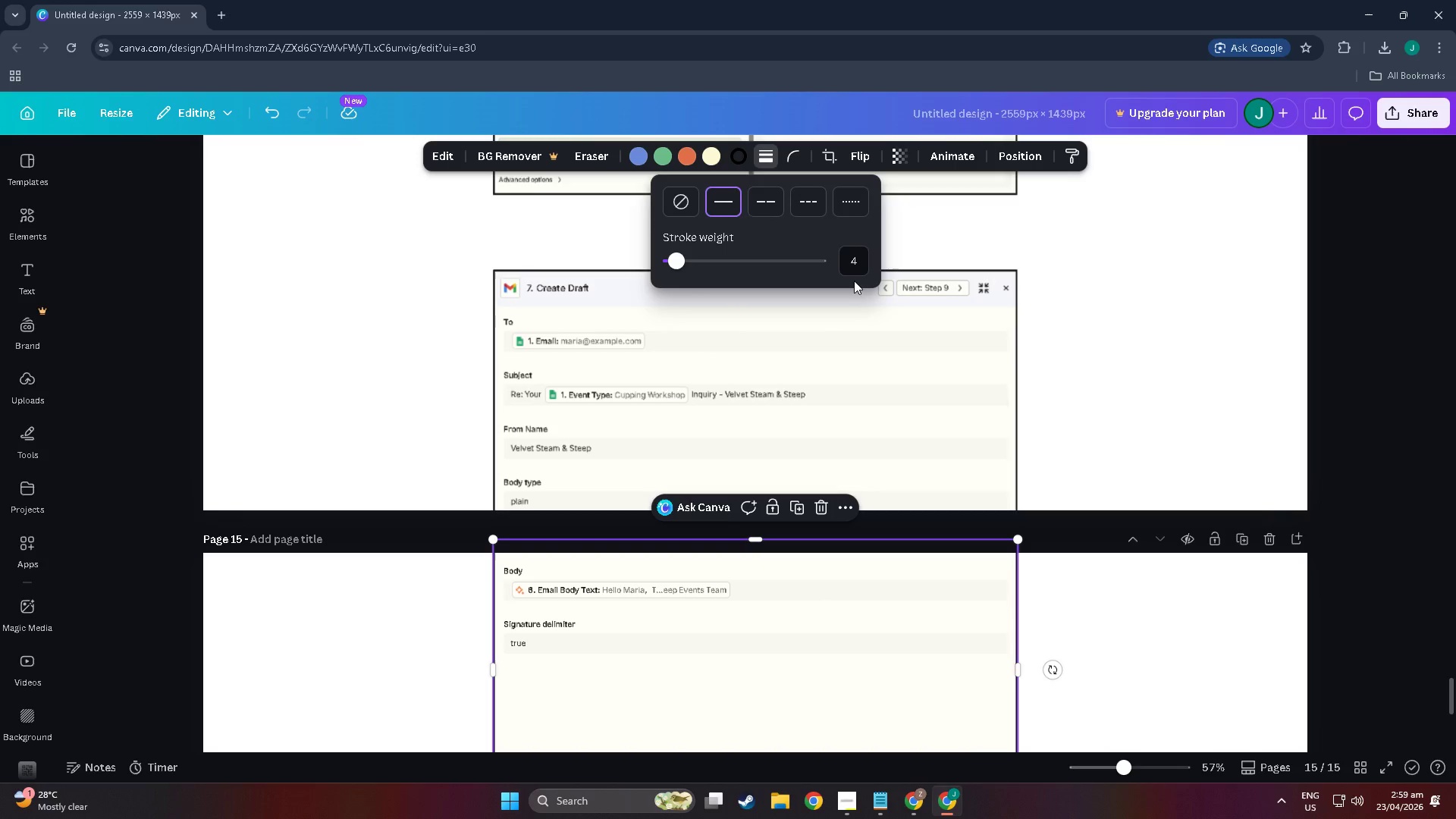 
left_click([1191, 441])
 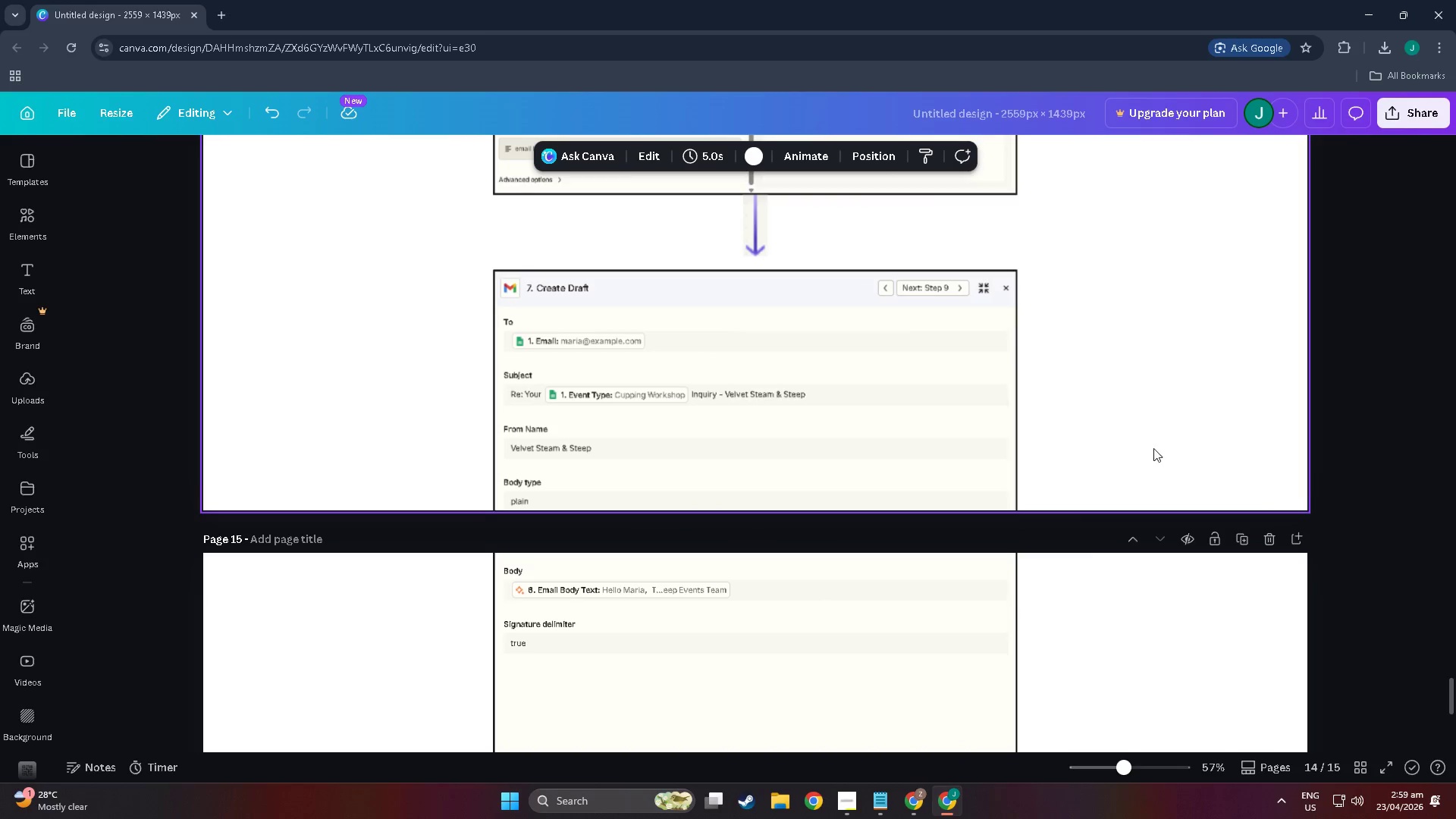 
left_click([745, 496])
 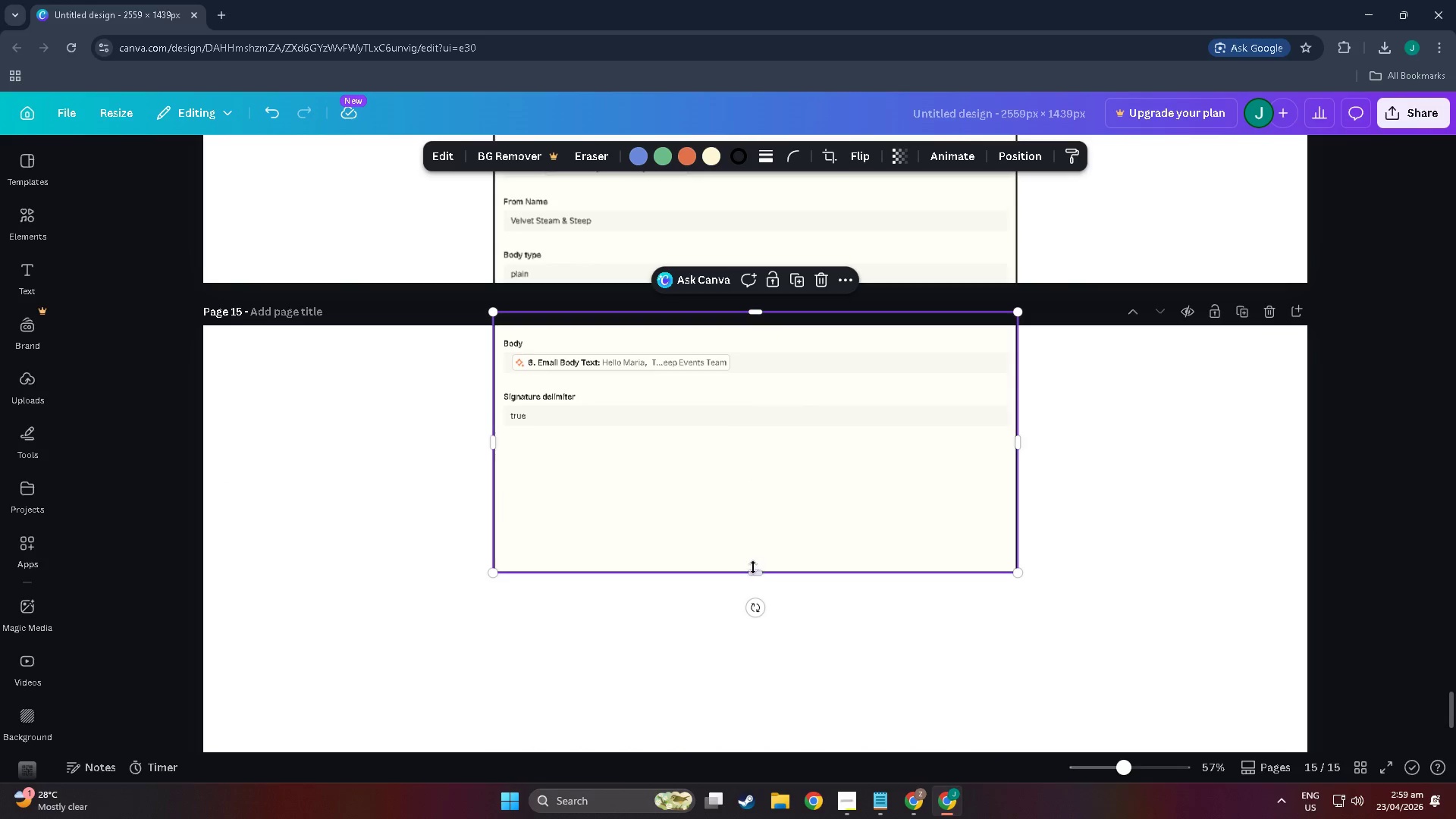 
scroll: coordinate [1027, 517], scroll_direction: down, amount: 9.0
 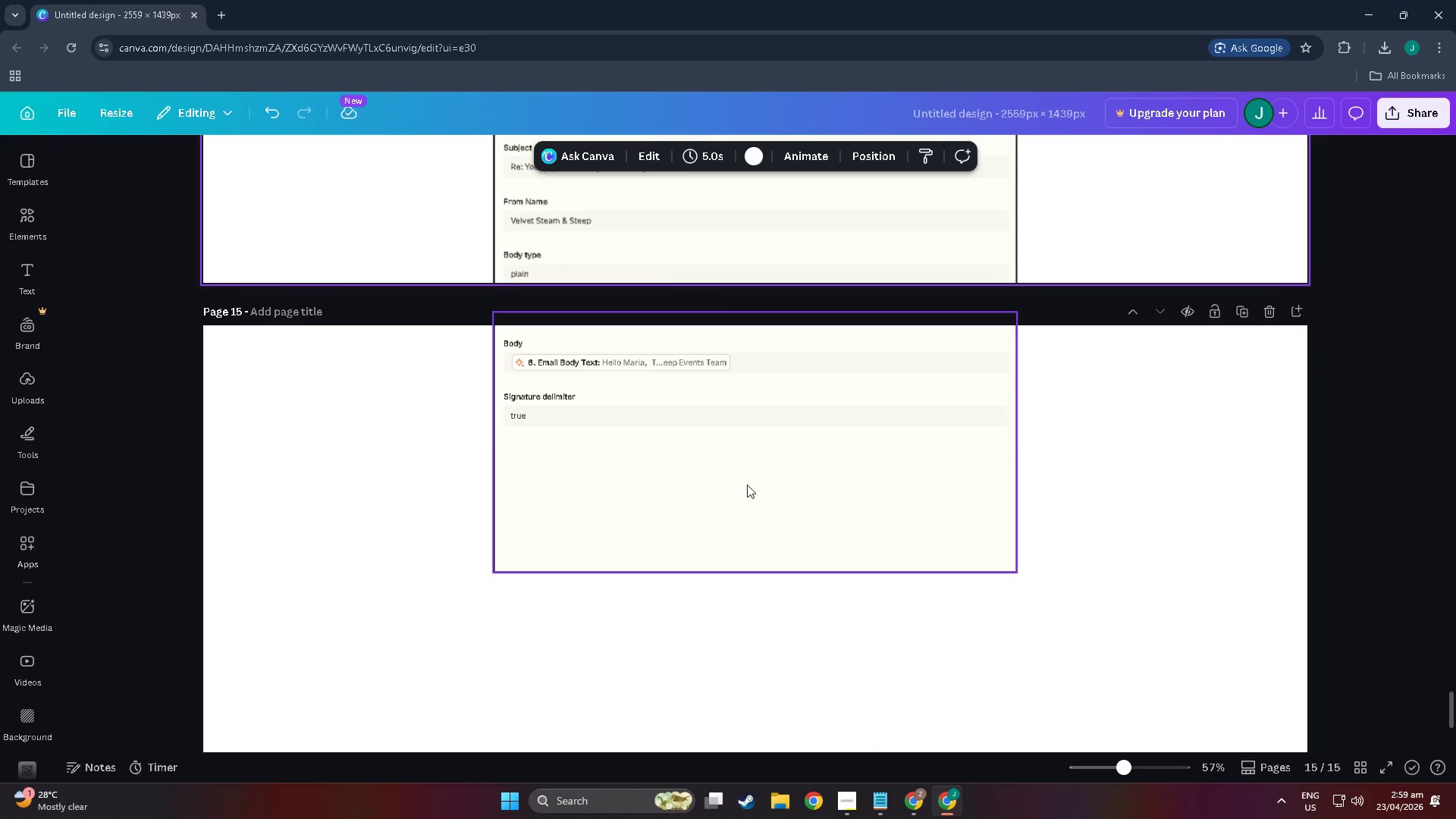 
left_click_drag(start_coordinate=[753, 568], to_coordinate=[755, 426])
 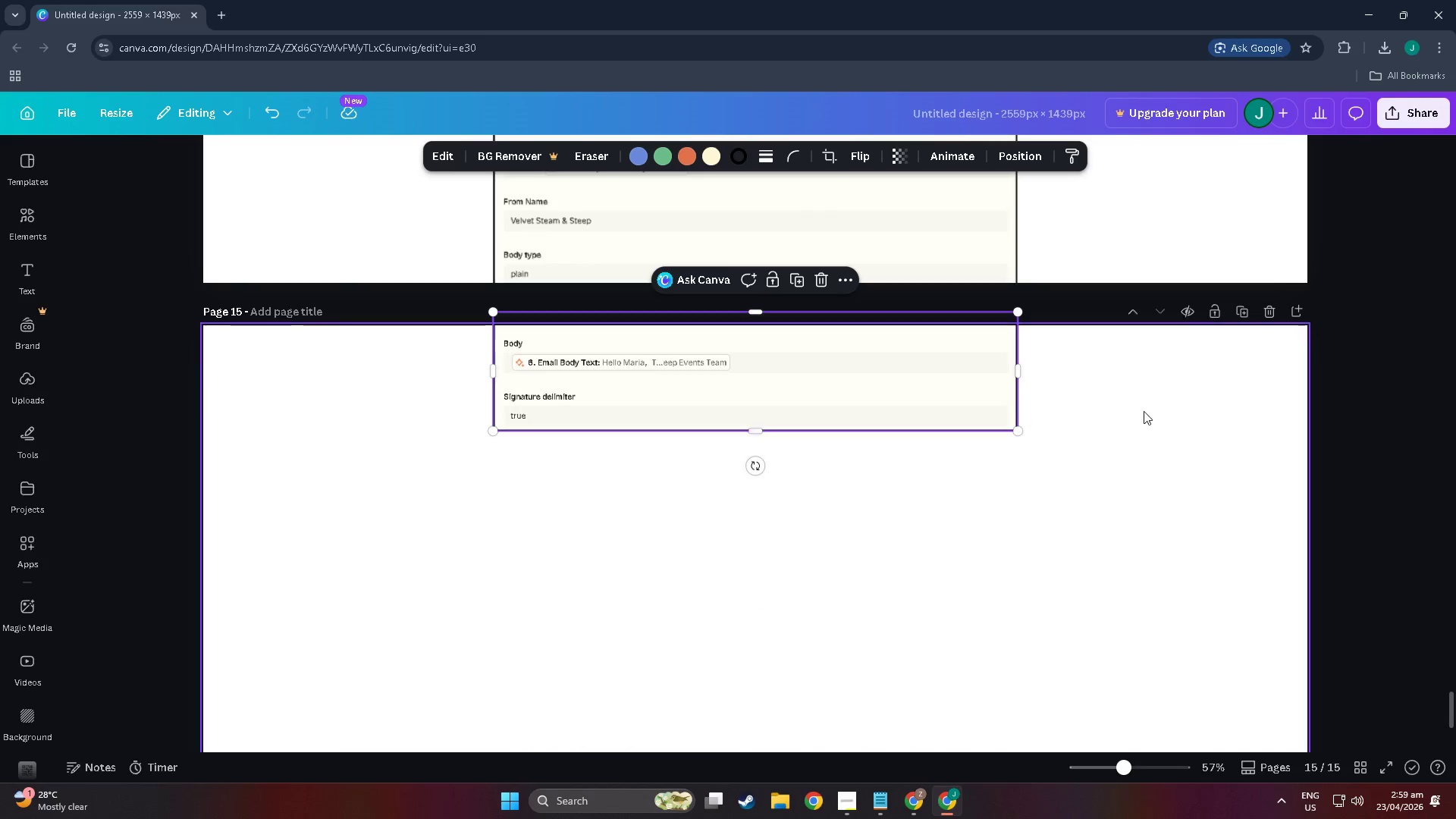 
left_click_drag(start_coordinate=[1146, 411], to_coordinate=[1150, 411])
 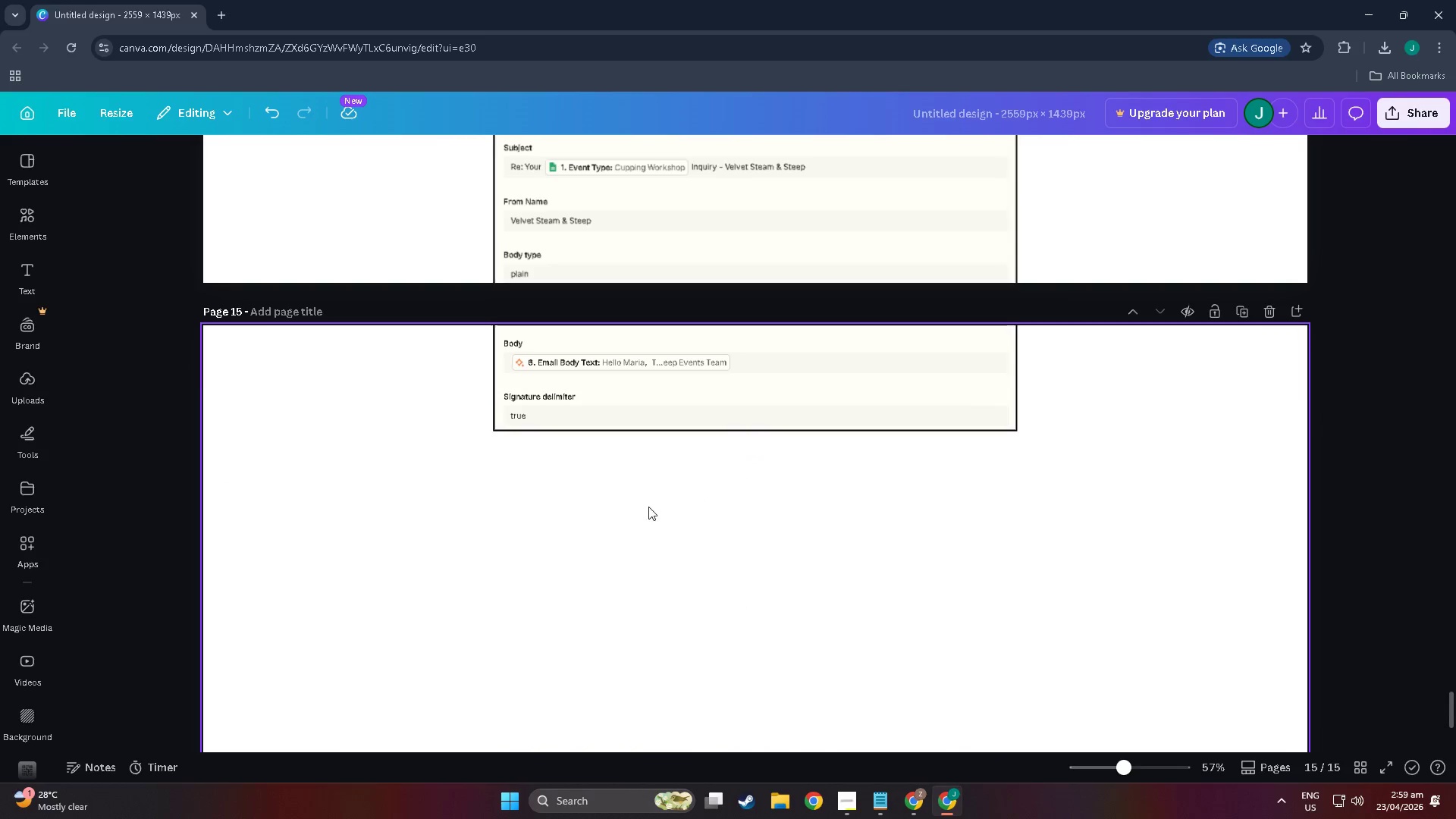 
left_click([758, 315])
 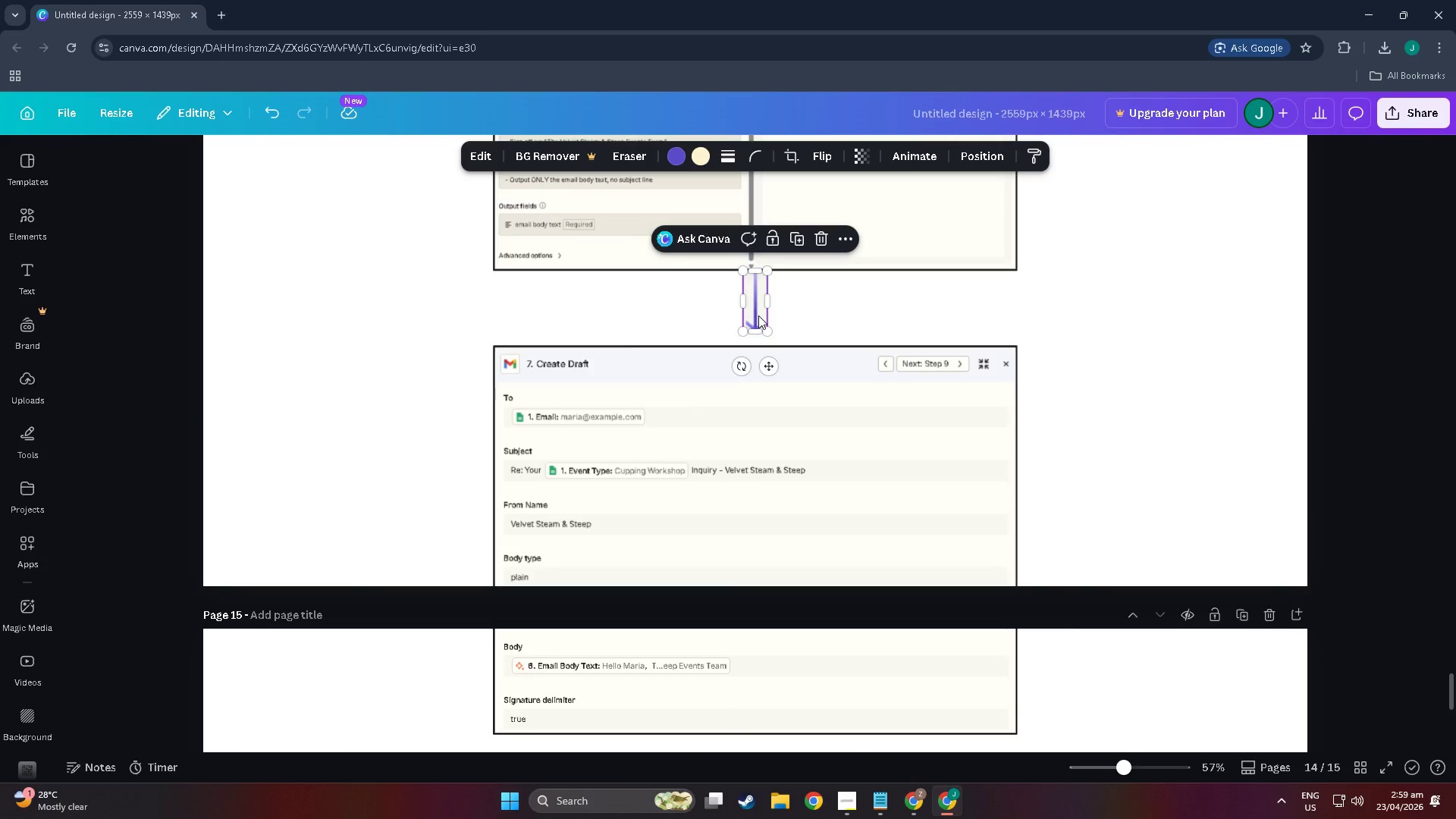 
scroll: coordinate [733, 350], scroll_direction: up, amount: 12.0
 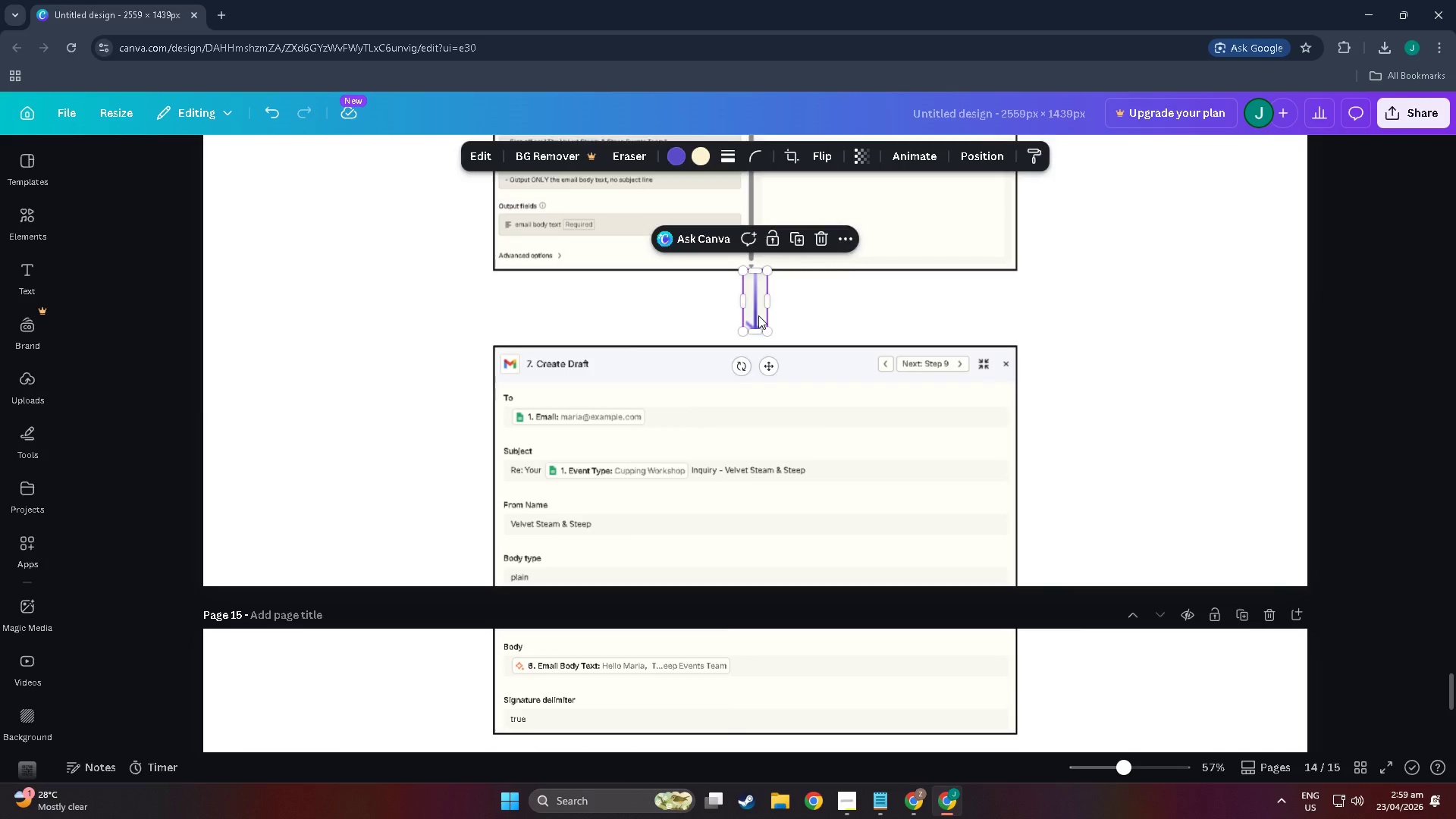 
key(Control+C)
 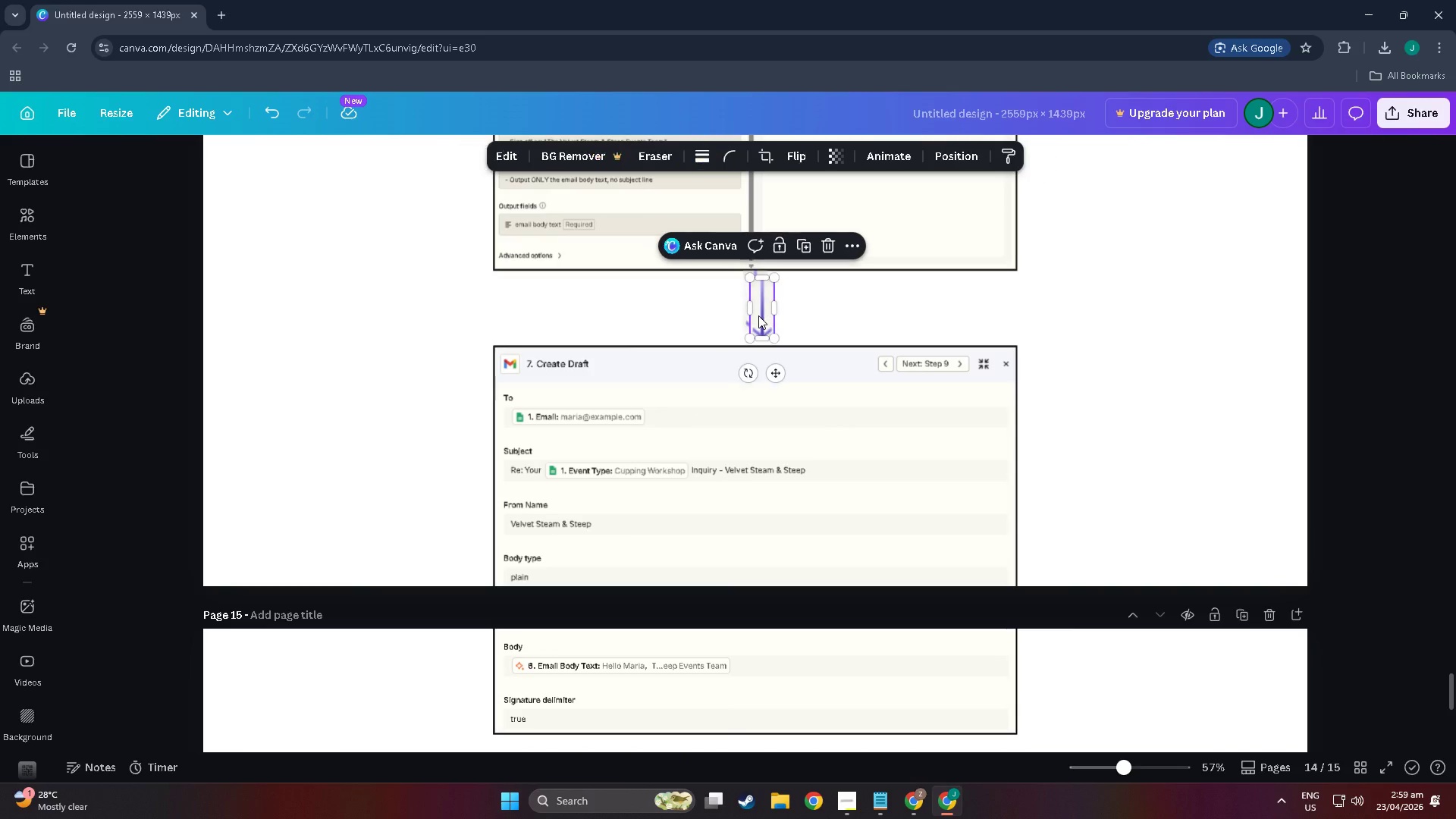 
key(Control+V)
 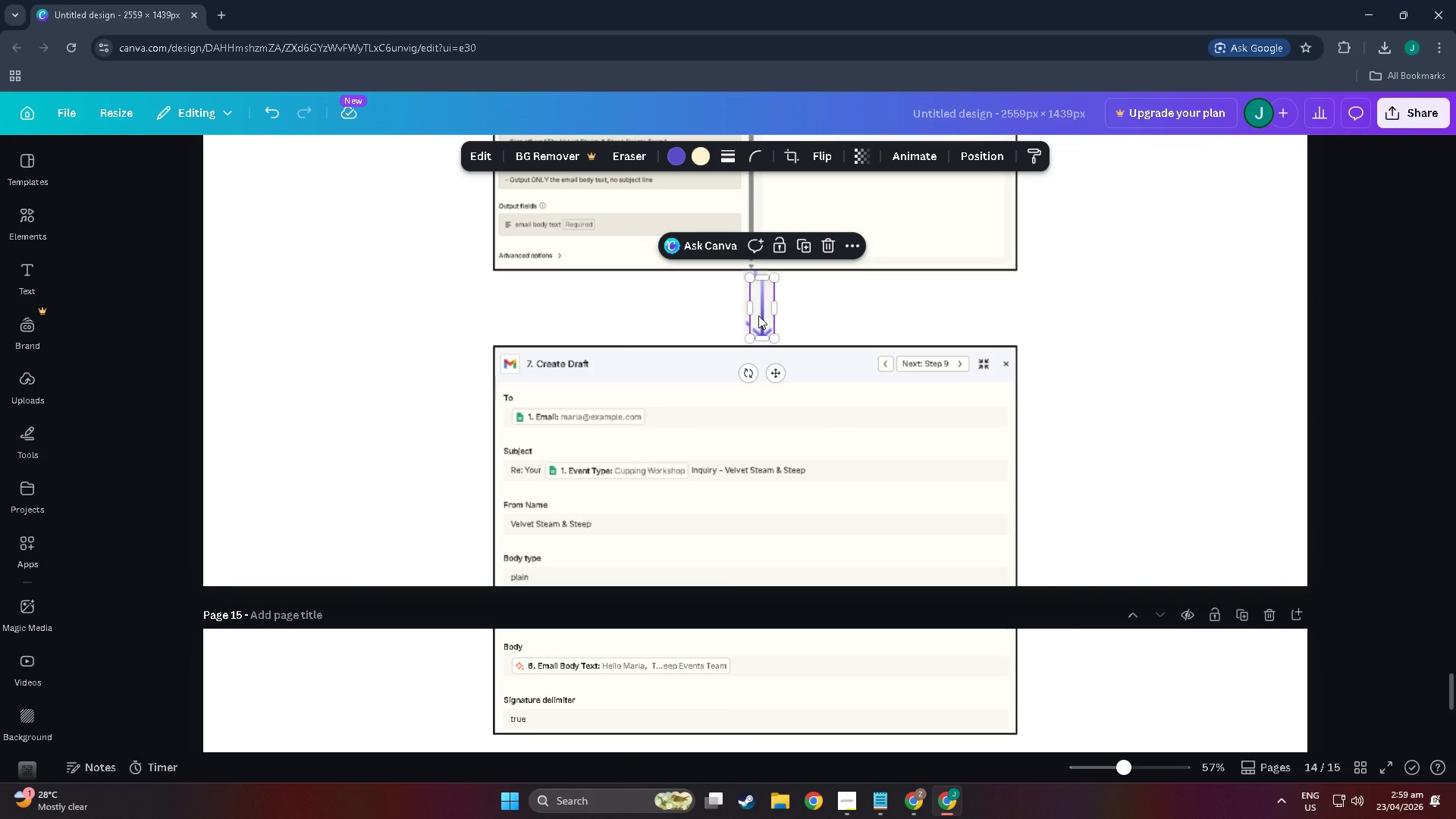 
left_click_drag(start_coordinate=[758, 315], to_coordinate=[751, 318])
 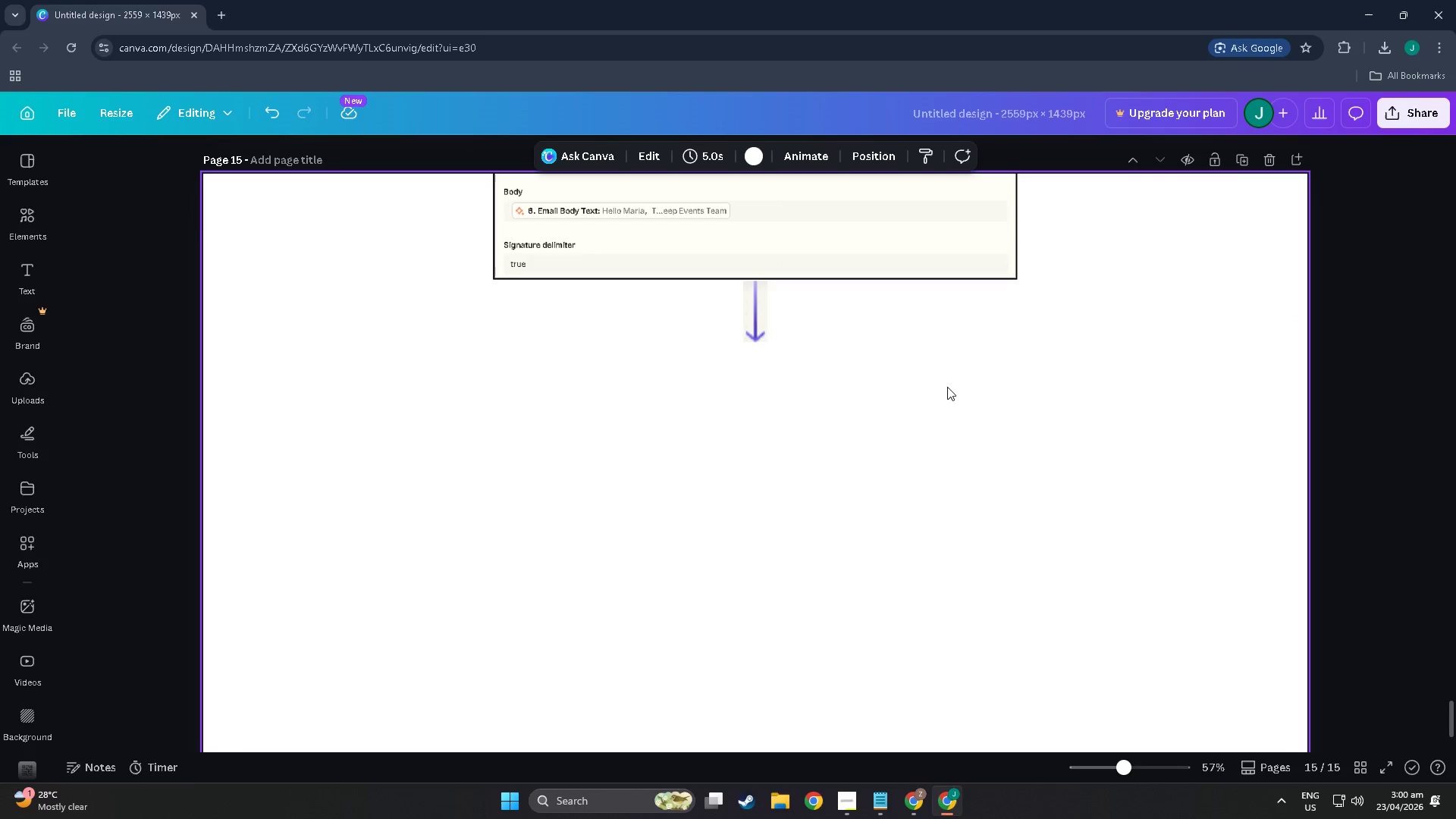 
scroll: coordinate [750, 322], scroll_direction: down, amount: 18.0
 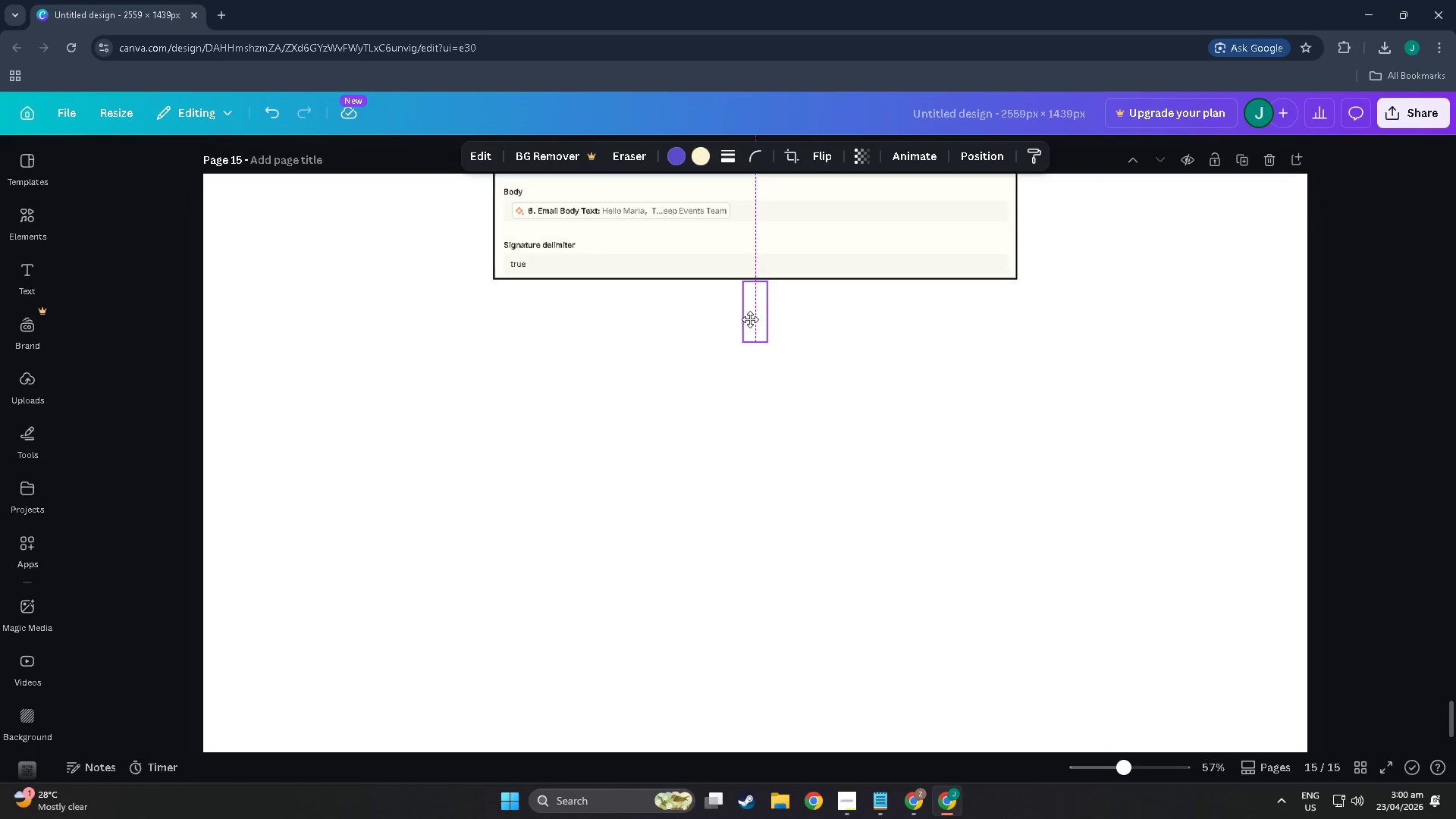 
left_click([947, 387])
 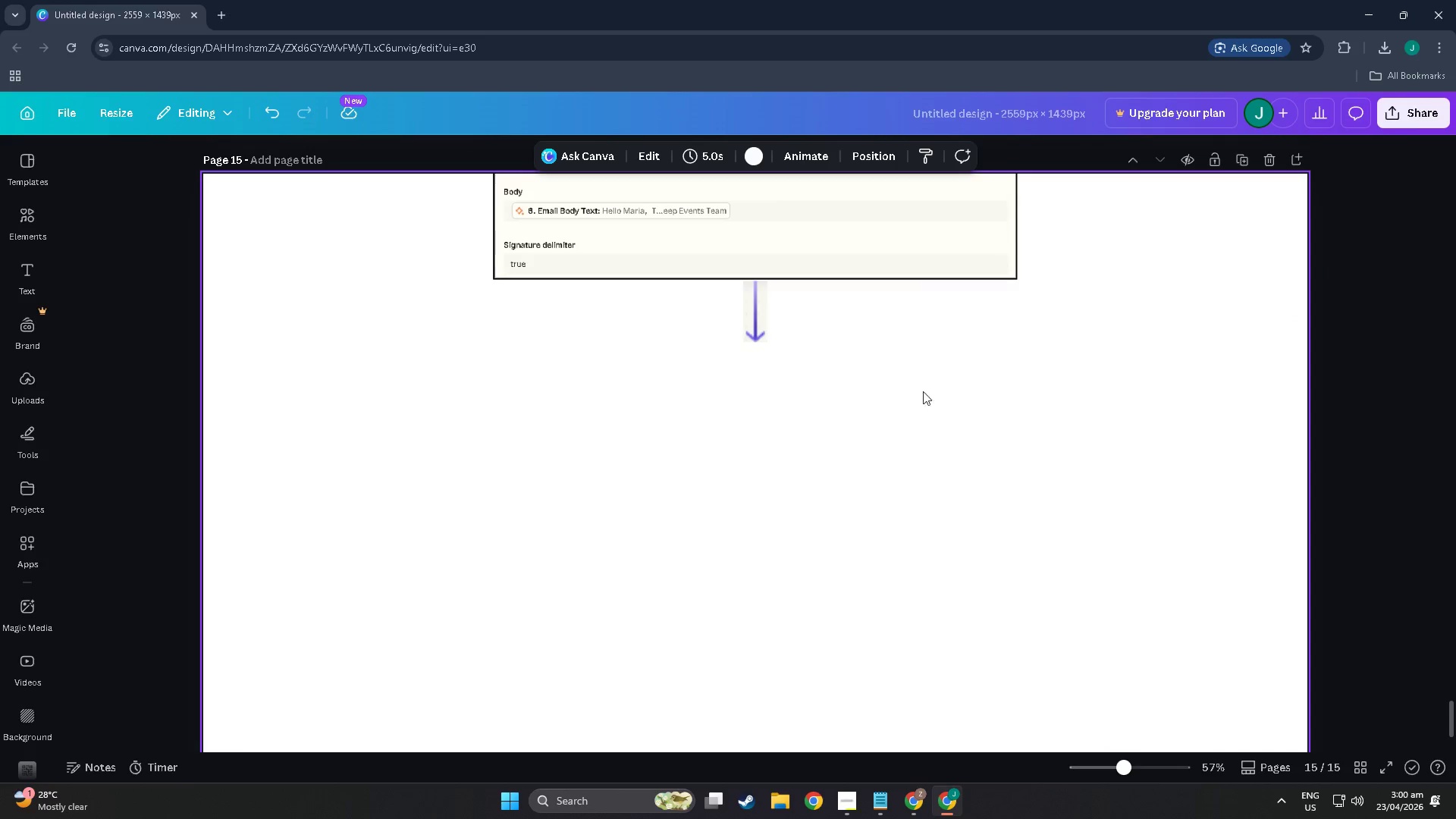 
key(Alt+AltLeft)
 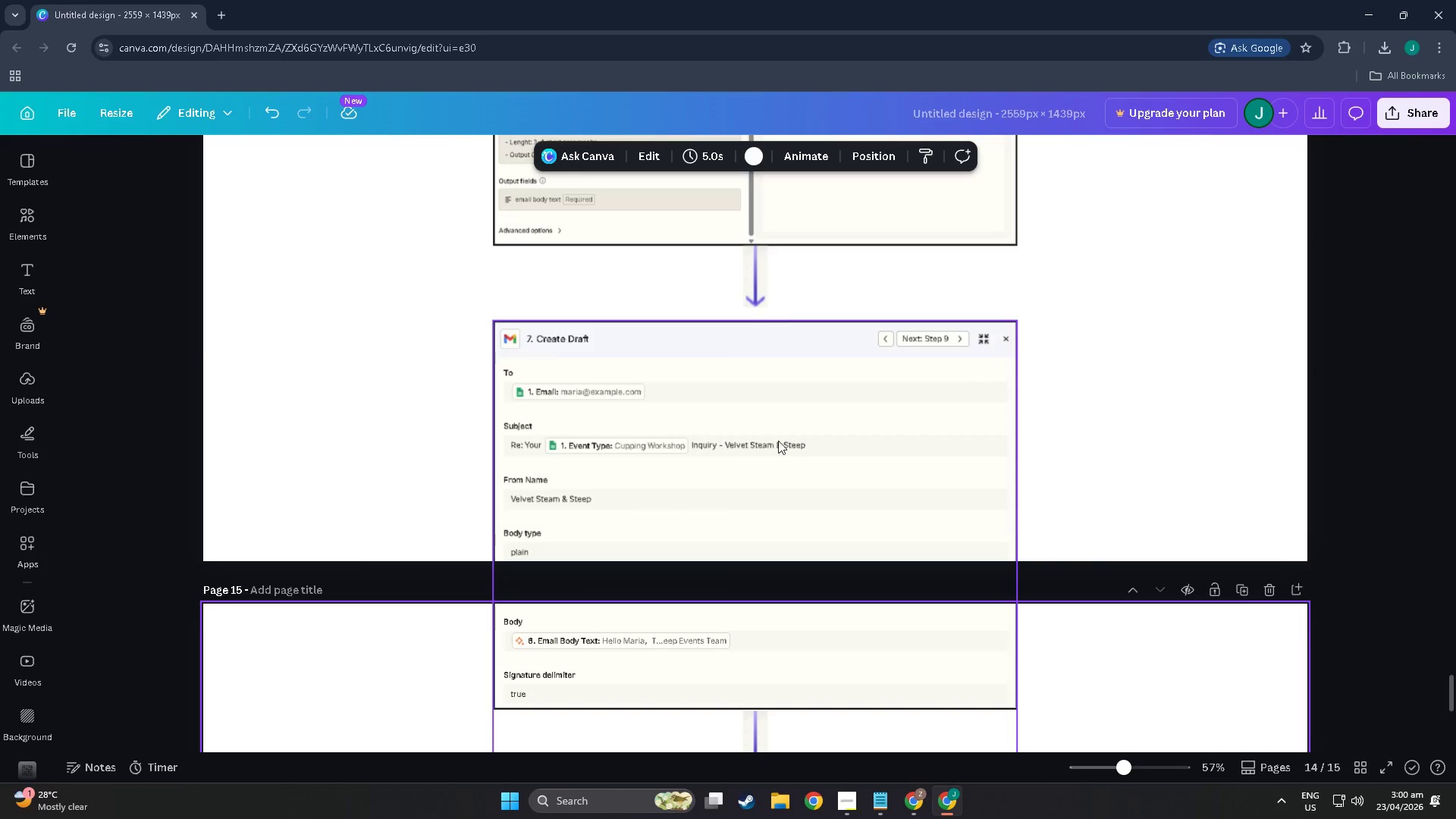 
key(Alt+Tab)
 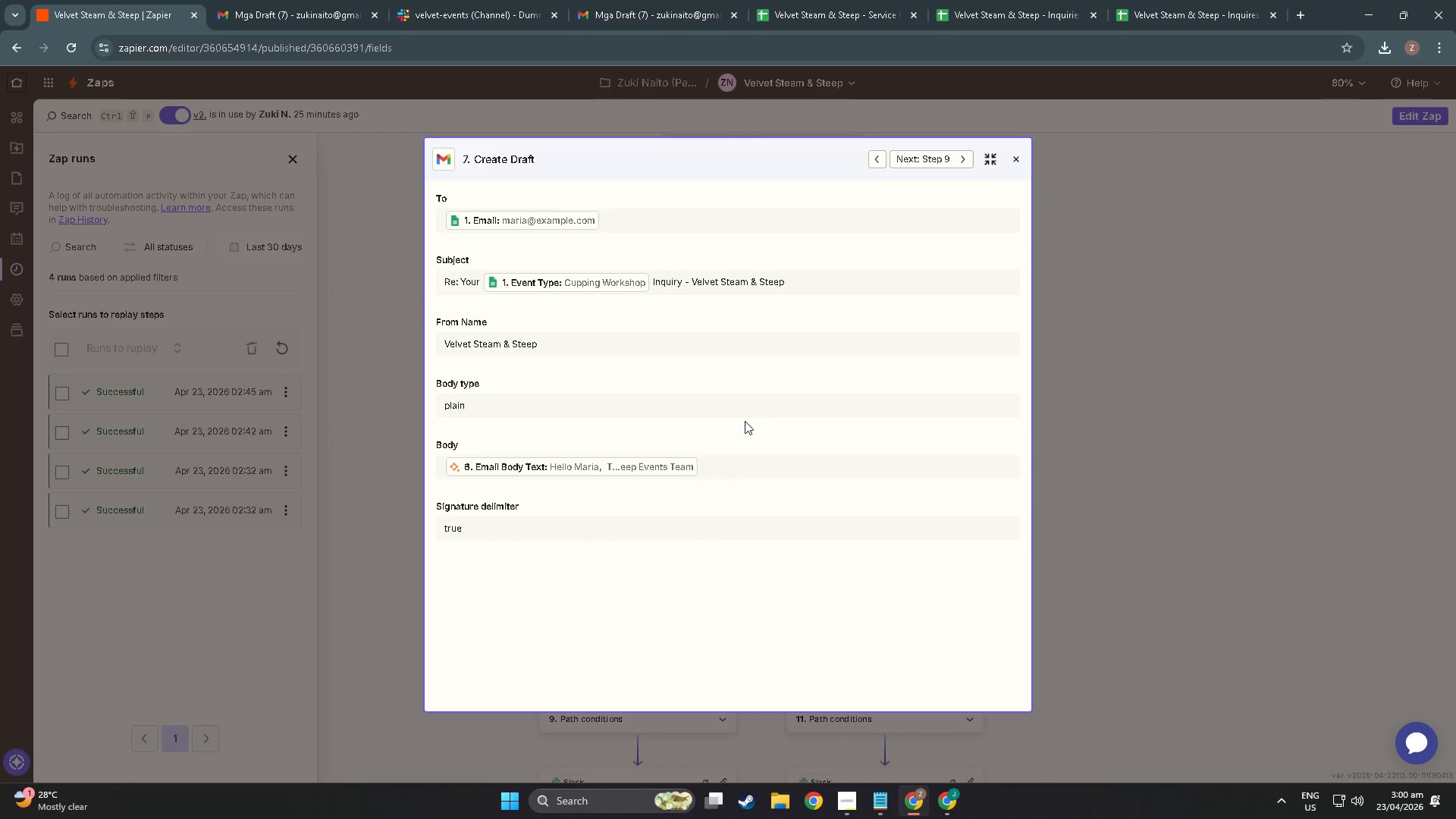 
scroll: coordinate [784, 465], scroll_direction: up, amount: 17.0
 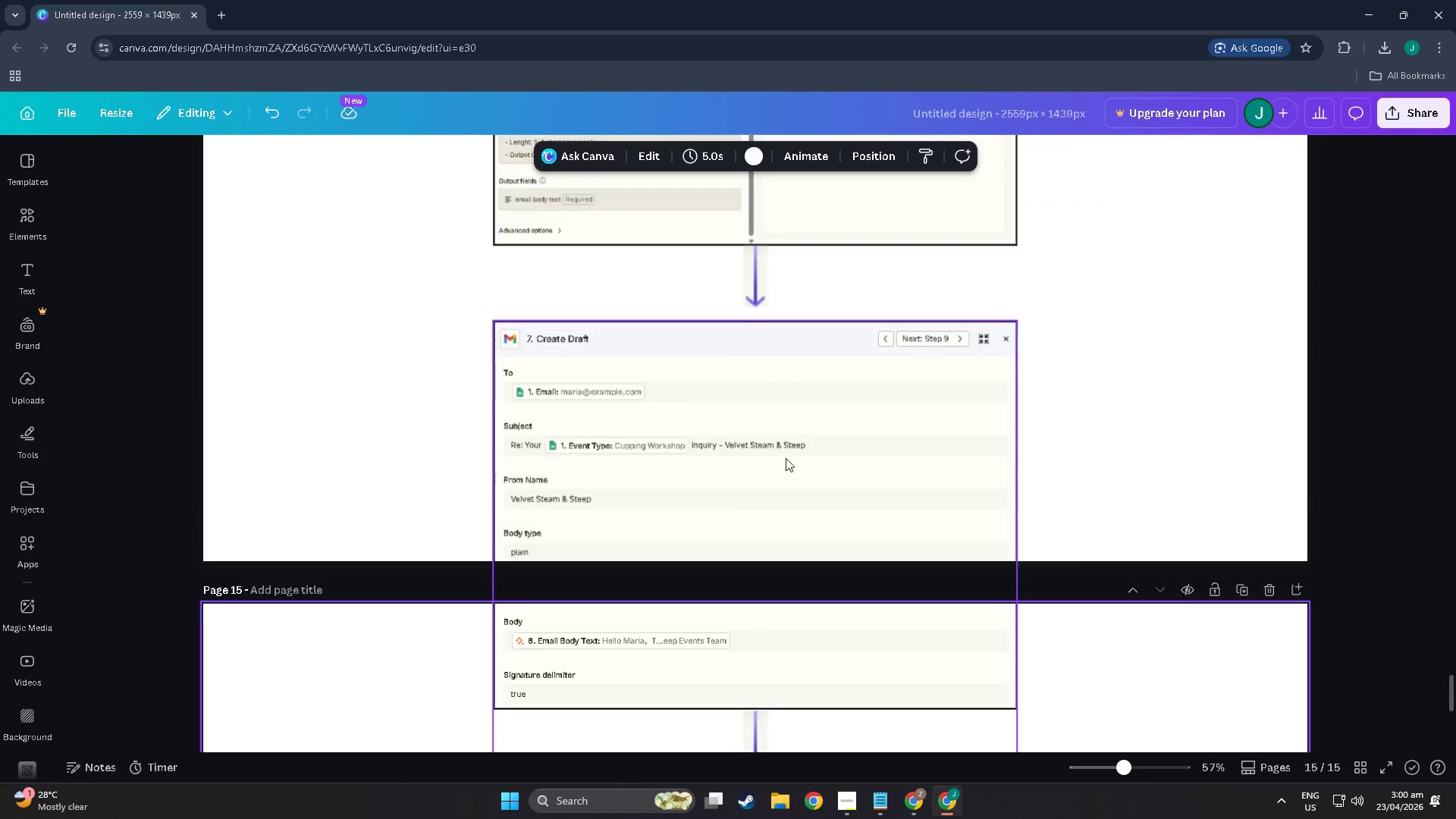 
key(Alt+Tab)
 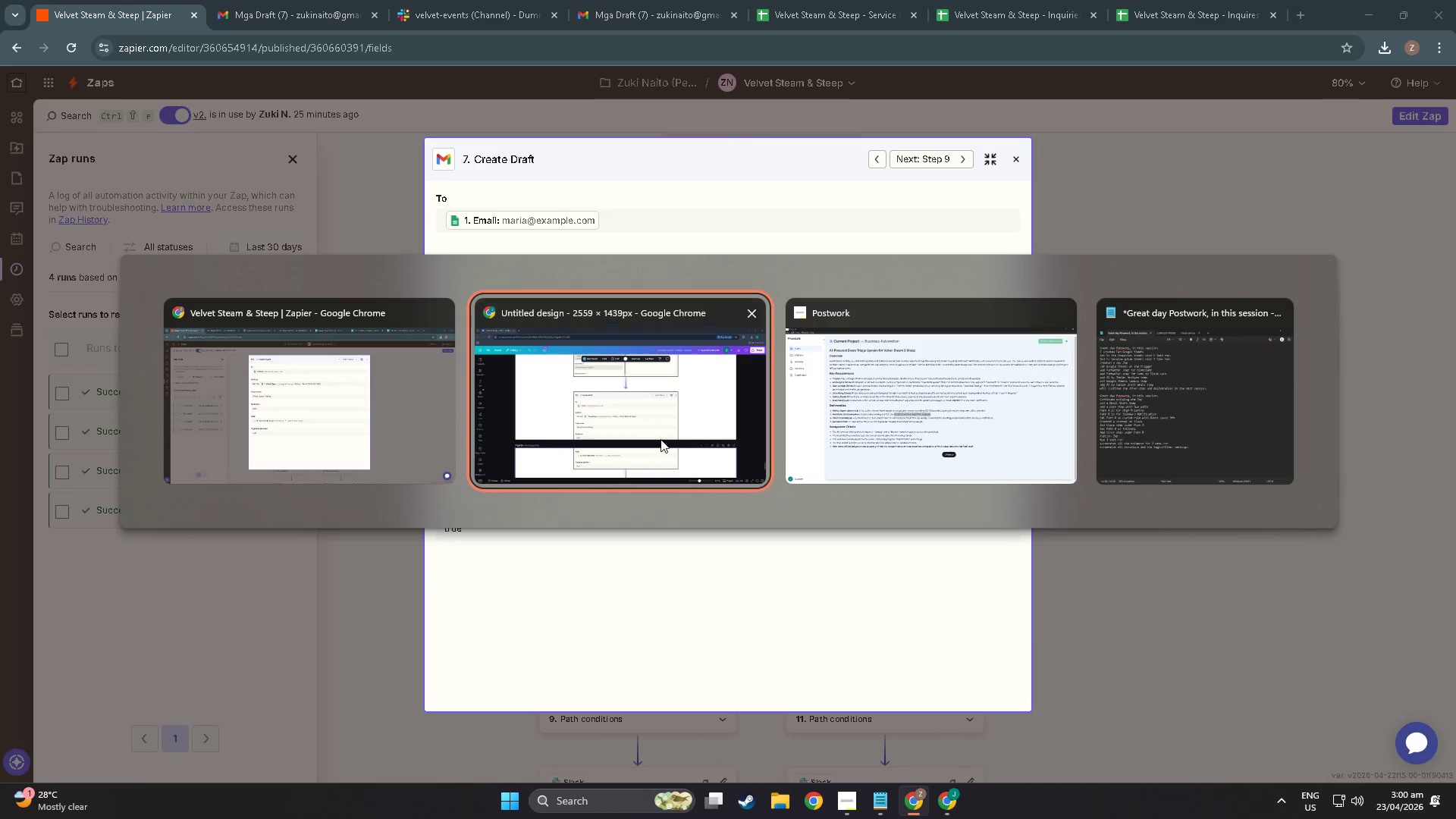 
key(Alt+Tab)